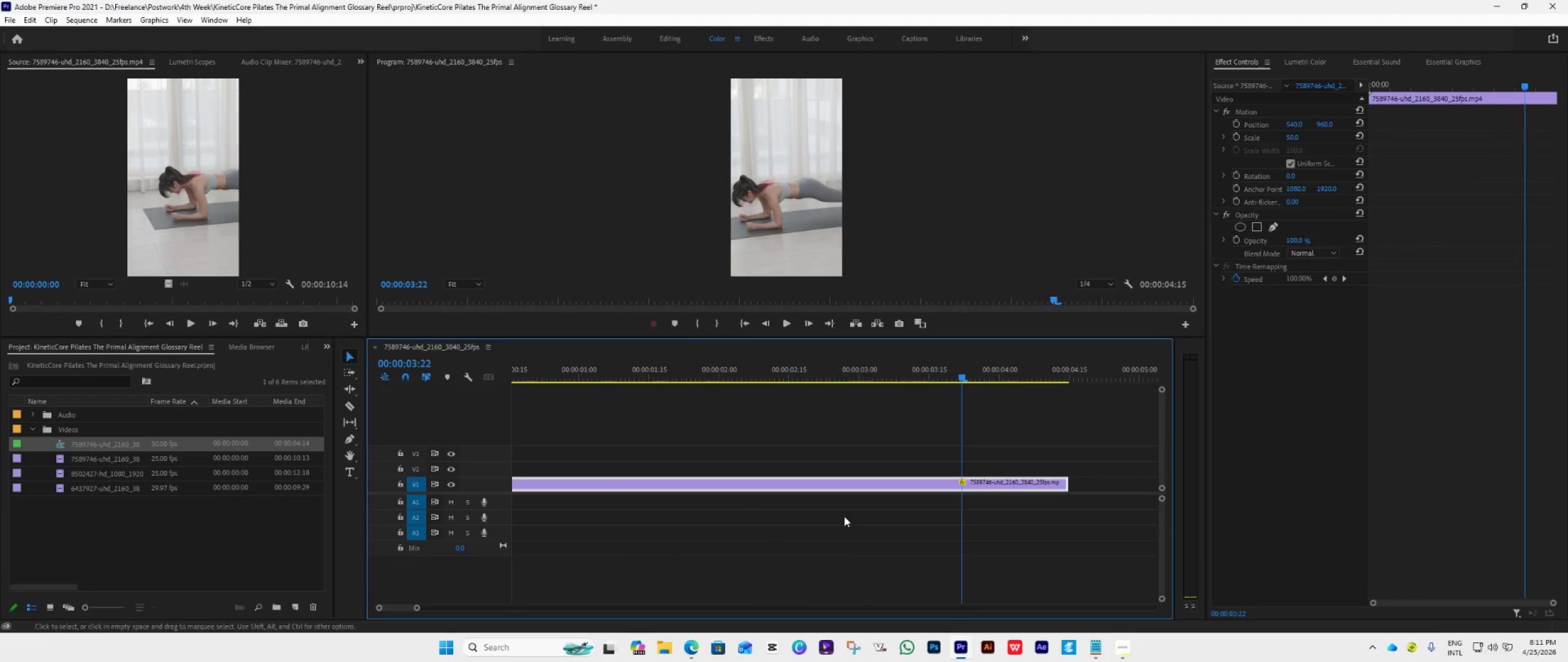 
hold_key(key=AltLeft, duration=0.59)
scroll: coordinate [853, 516], scroll_direction: down, amount: 10.0
 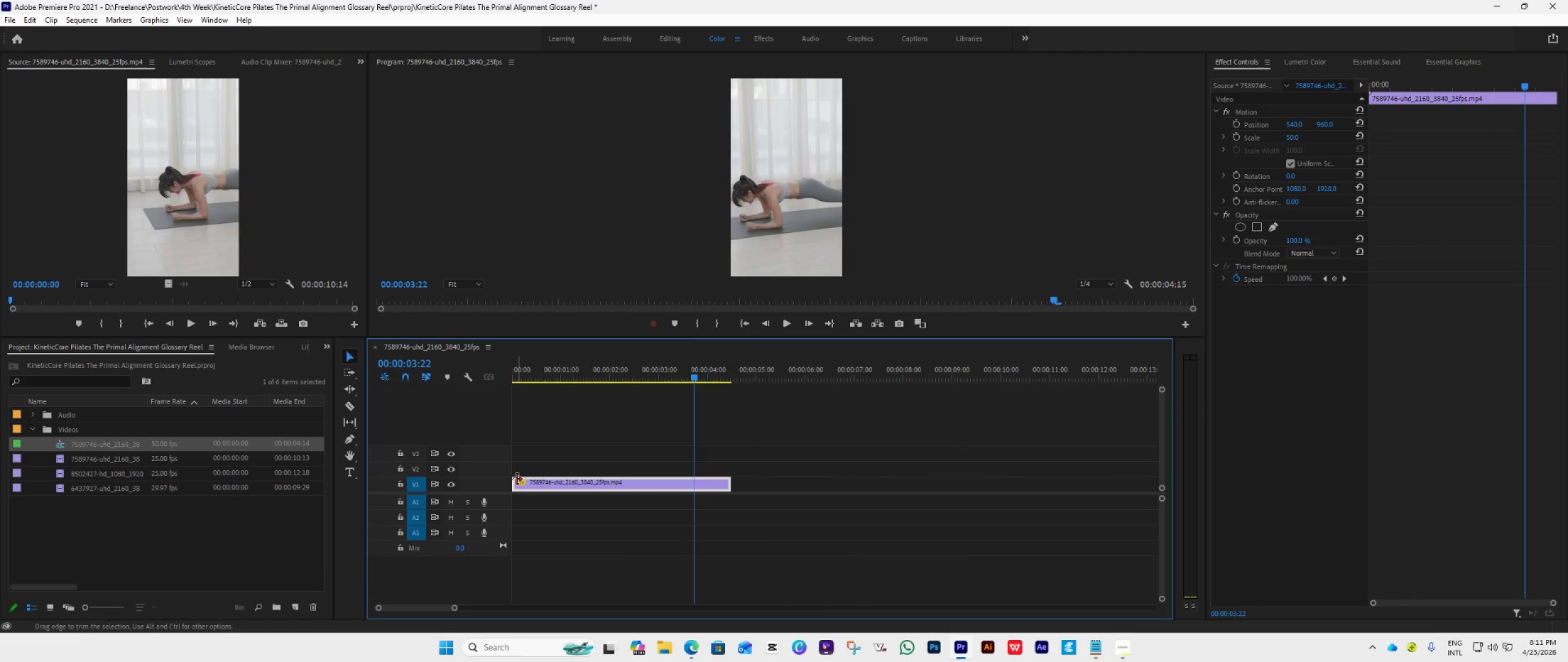 
left_click_drag(start_coordinate=[516, 479], to_coordinate=[645, 512])
 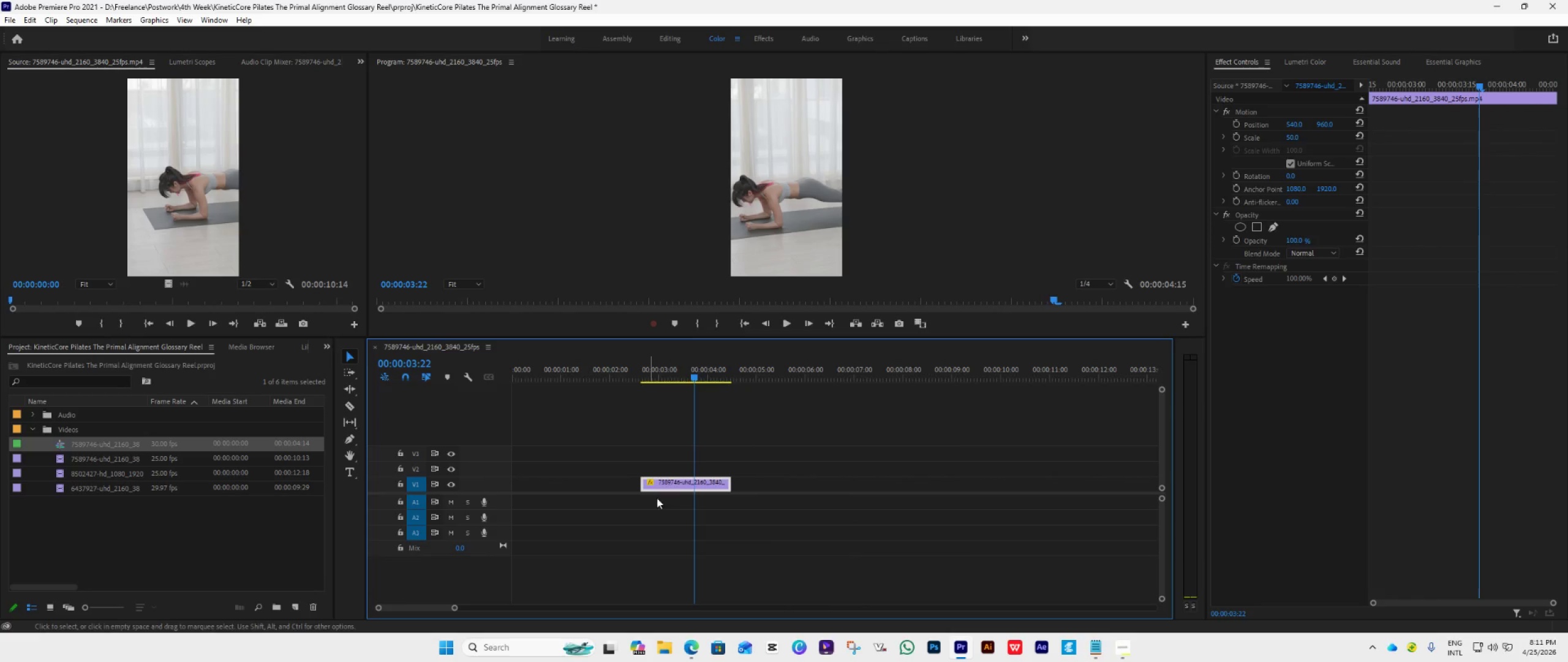 
mouse_move([654, 489])
 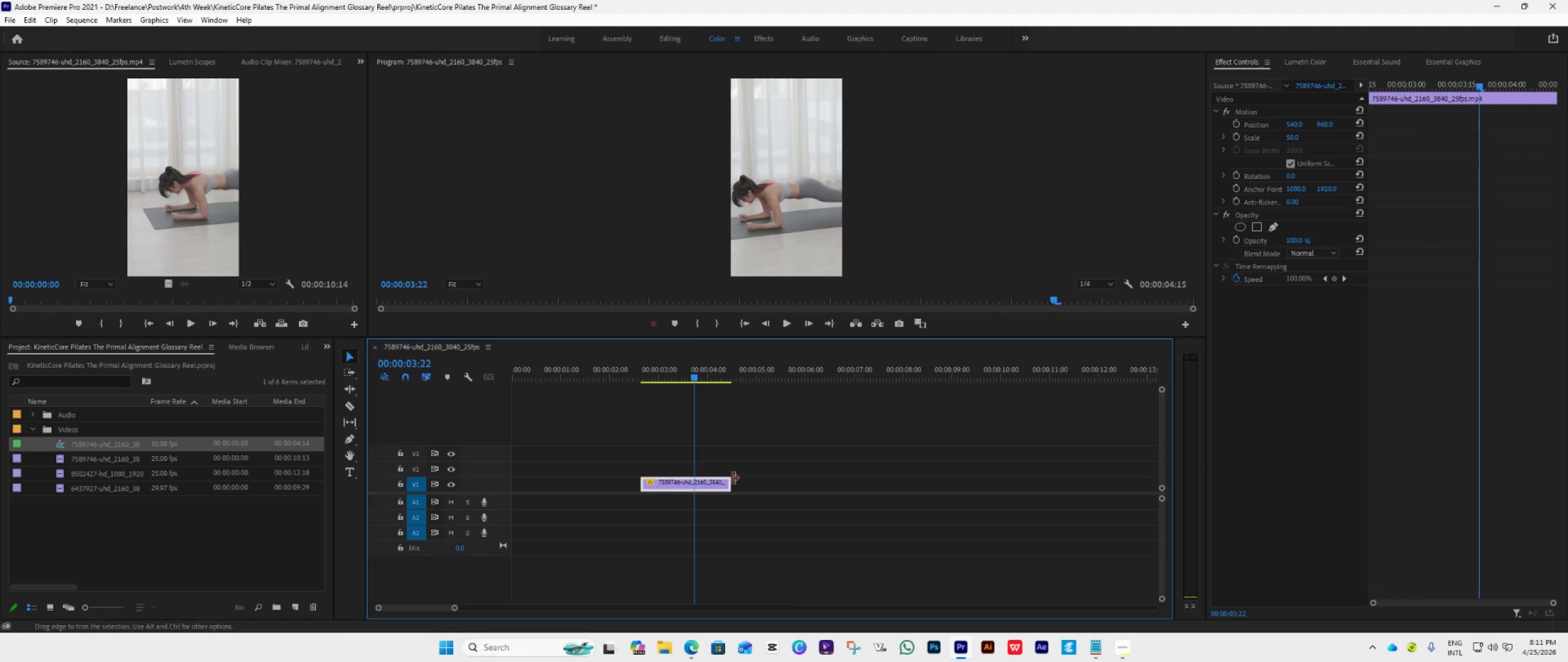 
left_click_drag(start_coordinate=[731, 478], to_coordinate=[912, 519])
 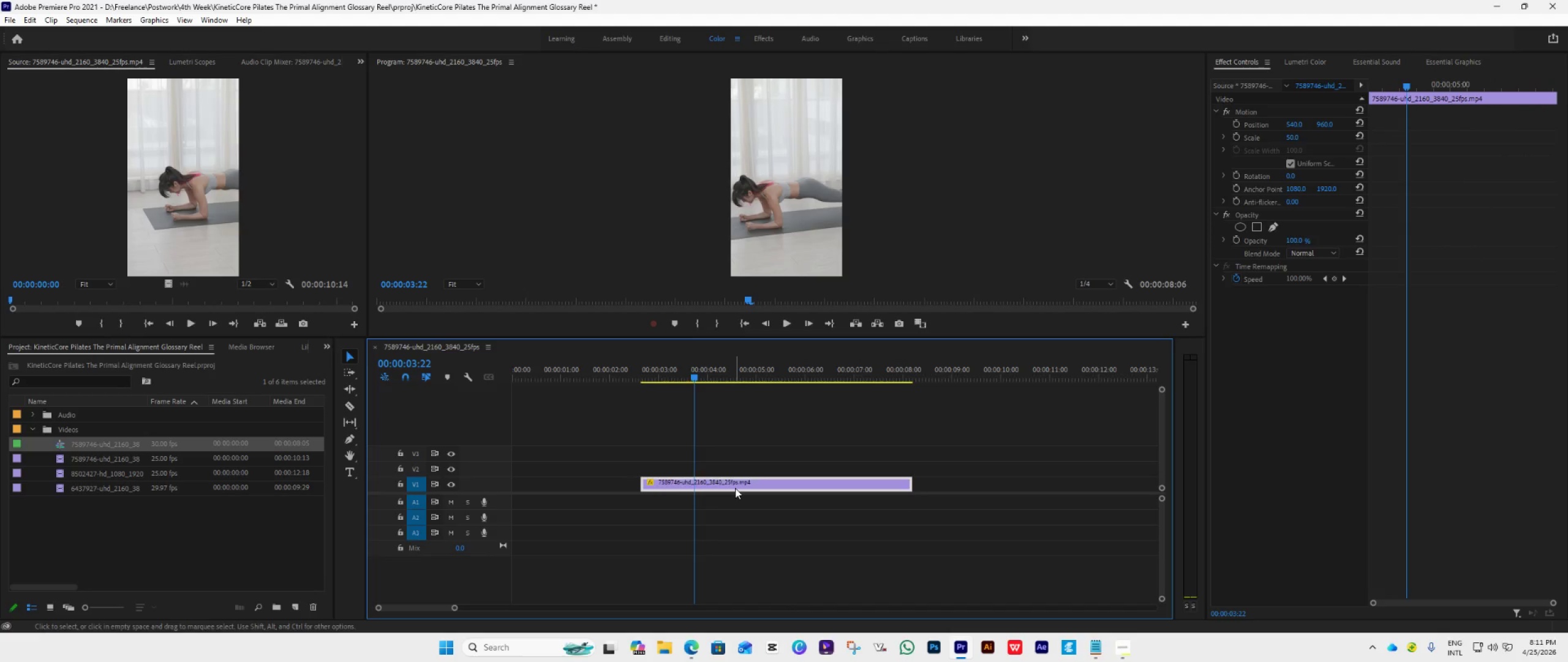 
left_click_drag(start_coordinate=[740, 487], to_coordinate=[575, 479])
 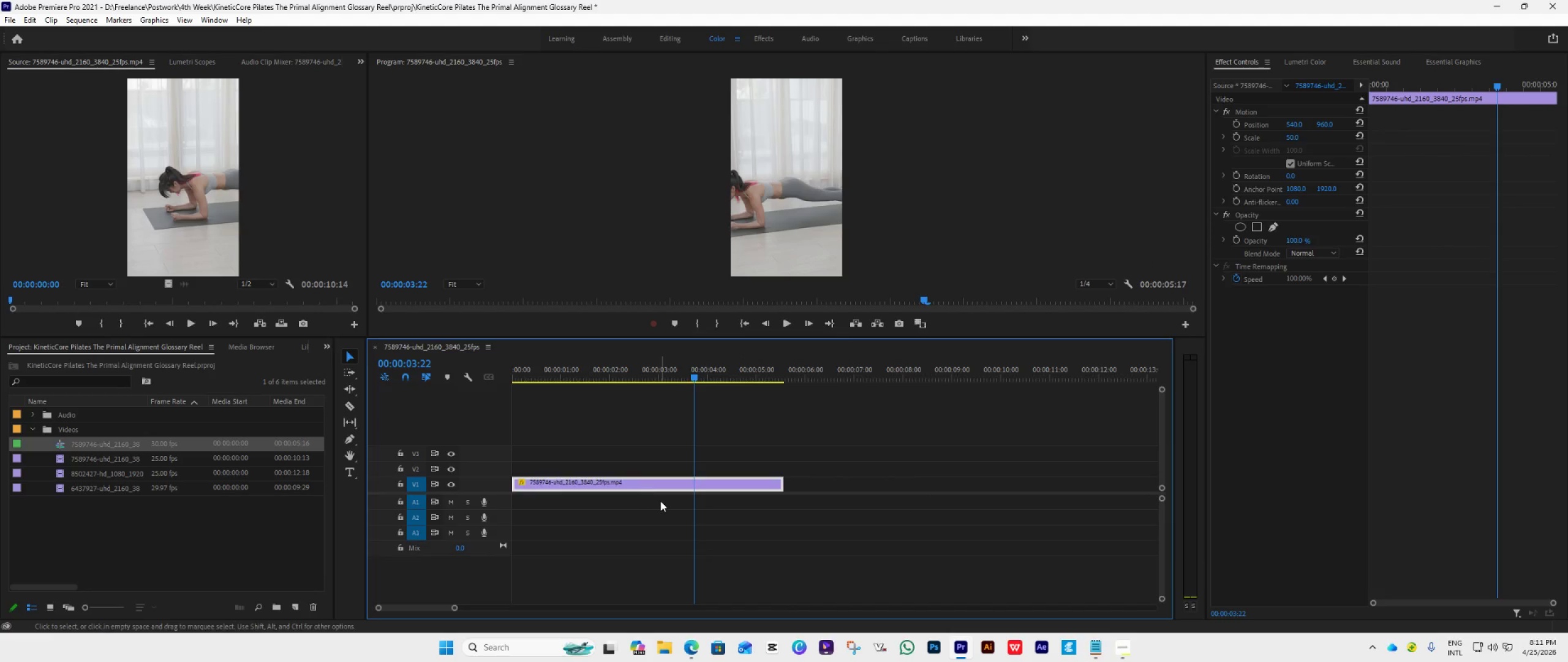 
hold_key(key=AltLeft, duration=0.52)
scroll: coordinate [660, 501], scroll_direction: up, amount: 36.0
 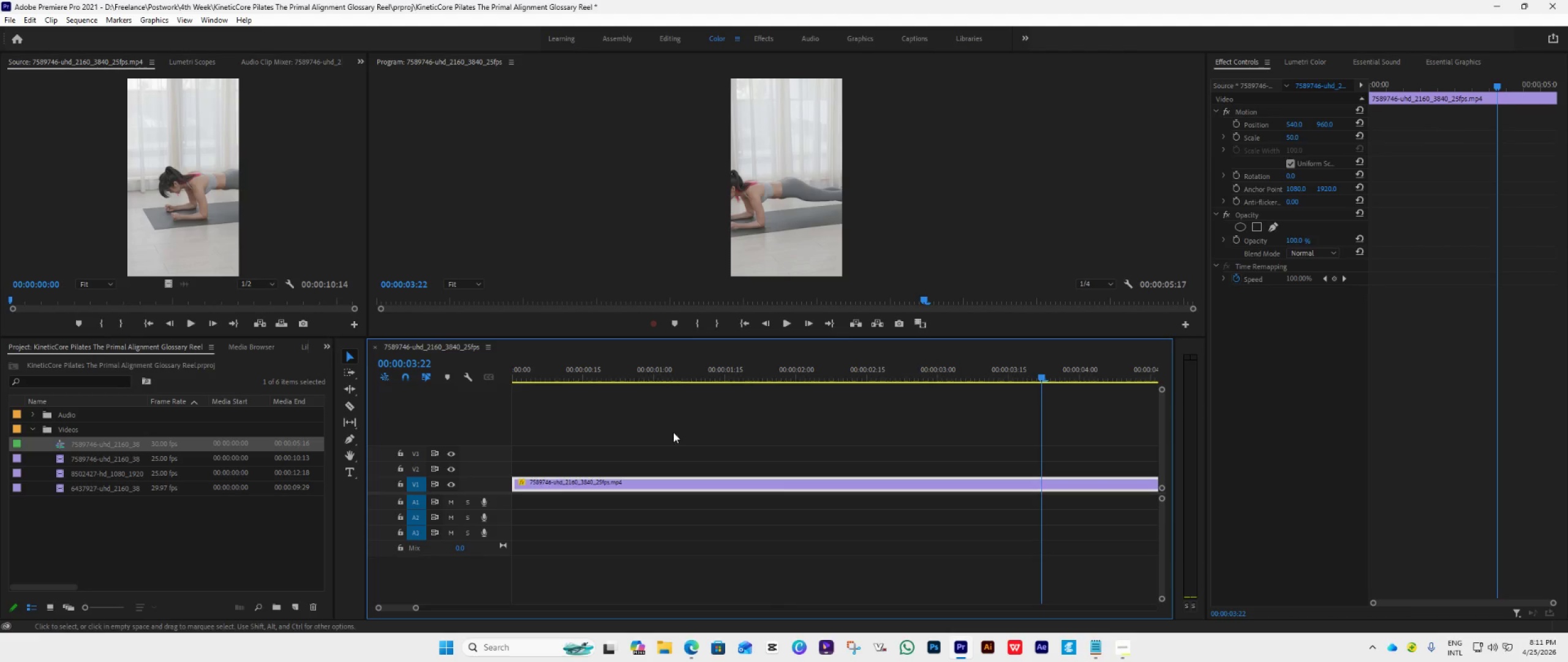 
hold_key(key=AltLeft, duration=0.67)
scroll: coordinate [701, 476], scroll_direction: down, amount: 10.0
 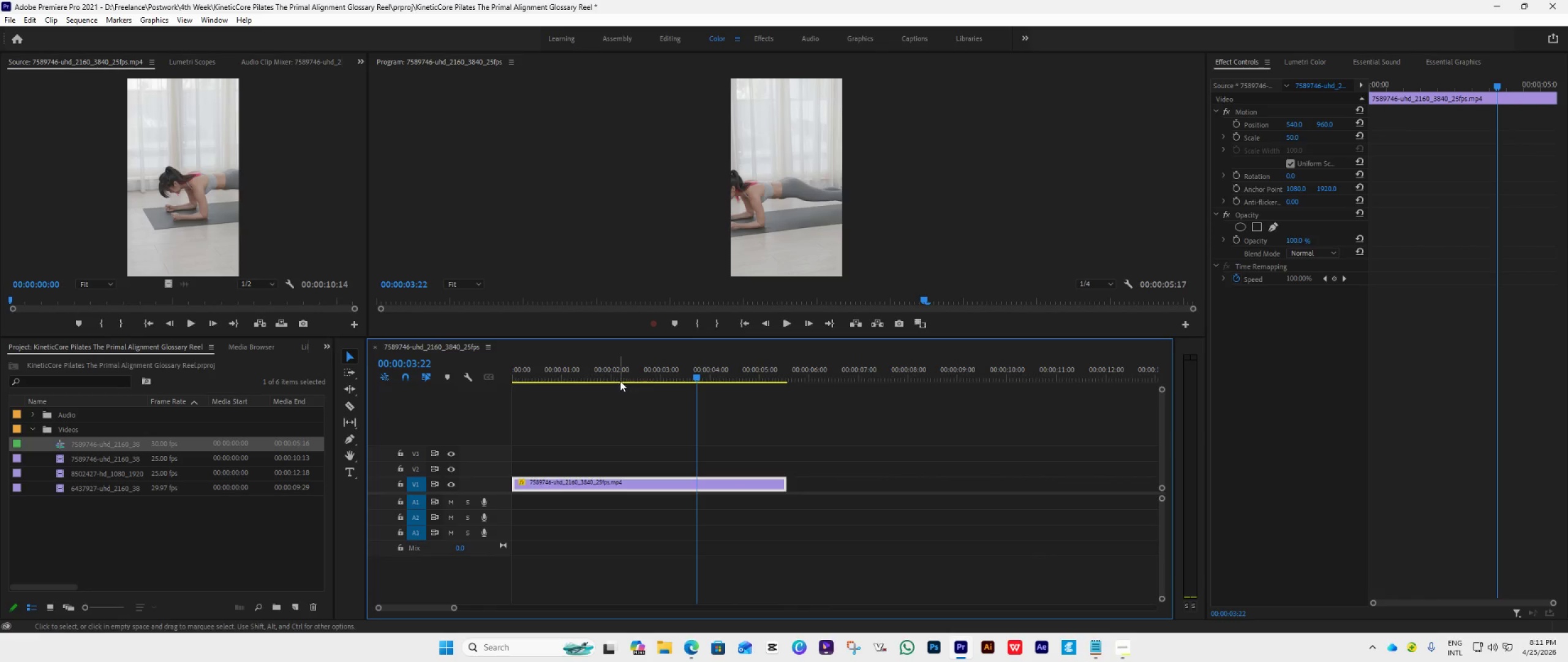 
left_click([616, 376])
 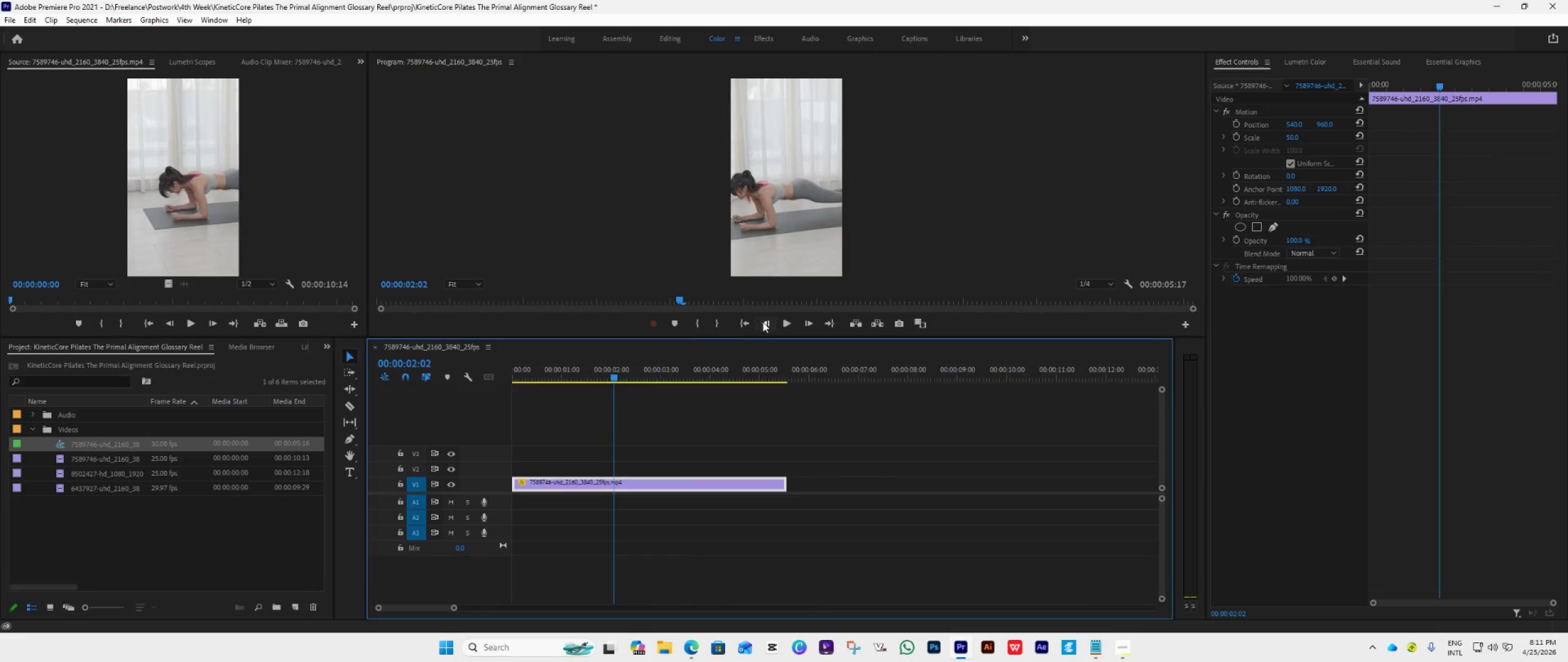 
double_click([767, 324])
 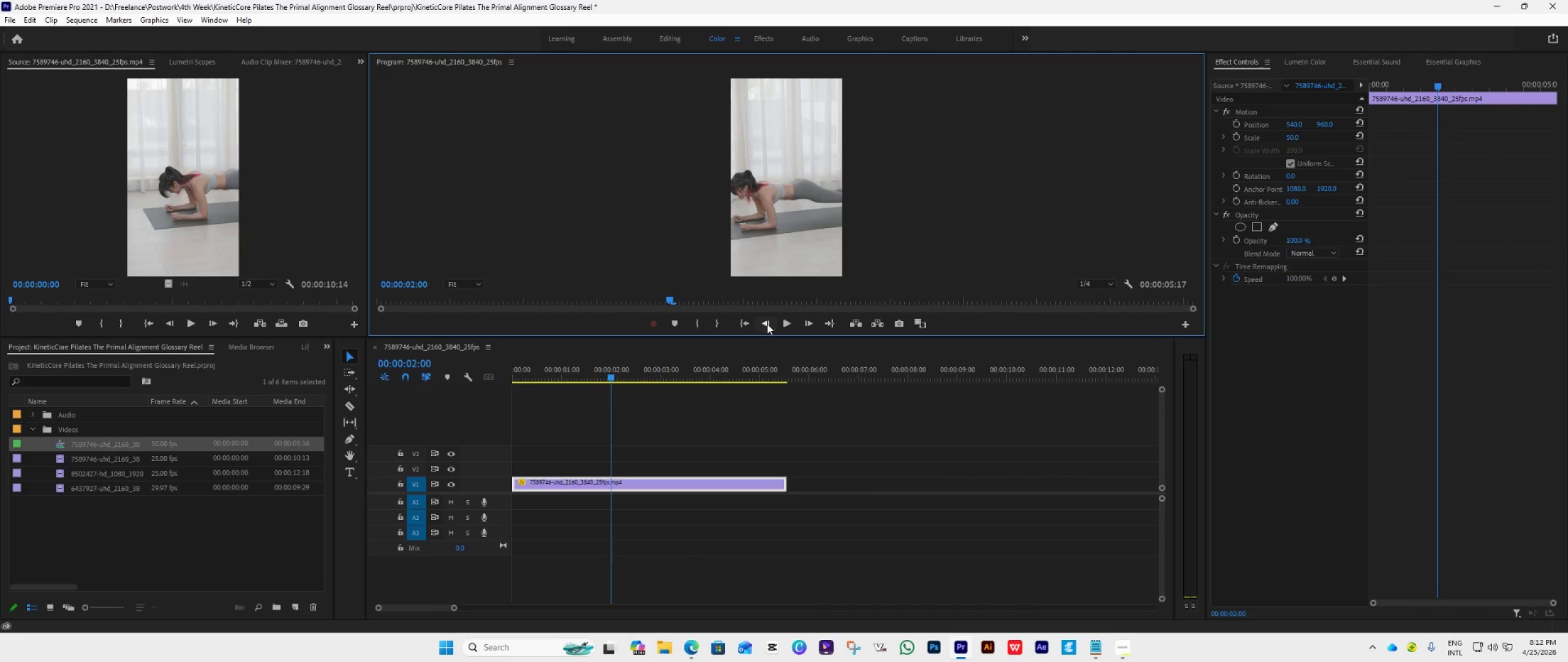 
triple_click([767, 324])
 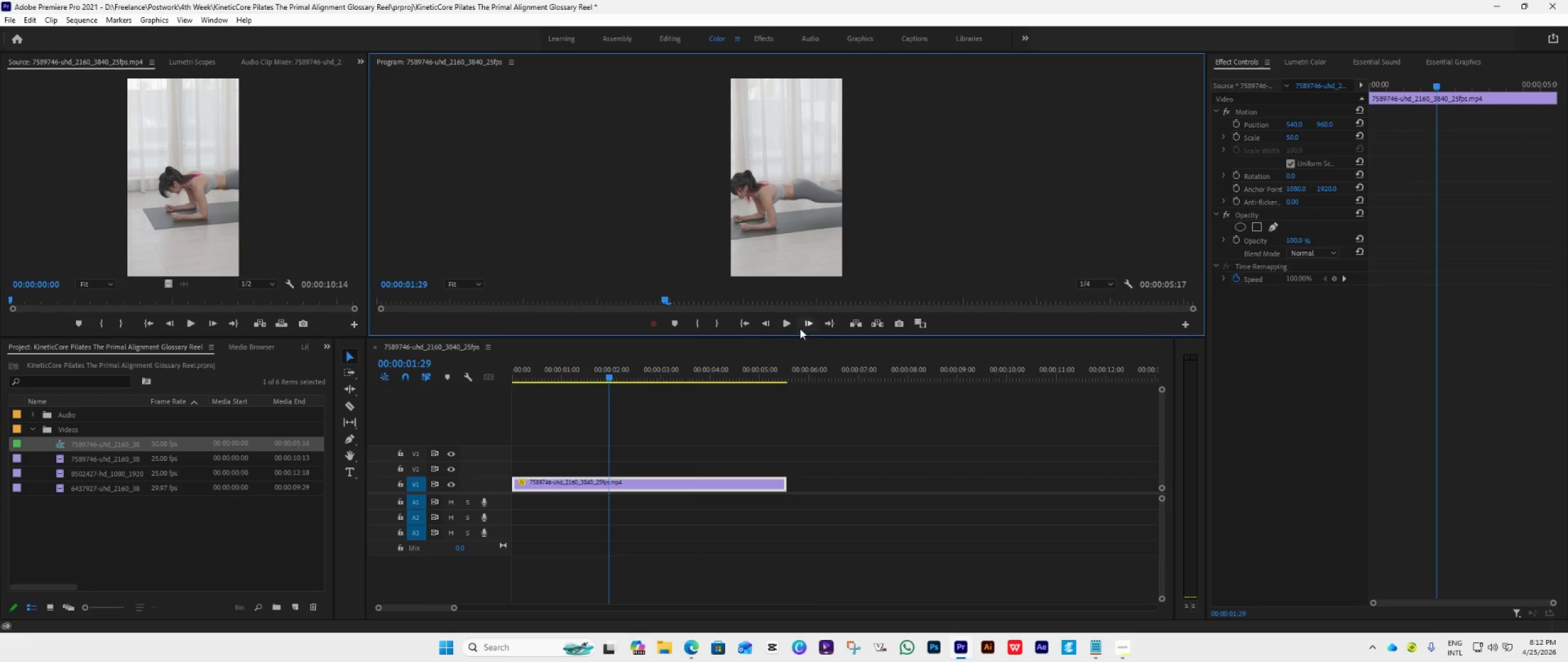 
left_click([802, 327])
 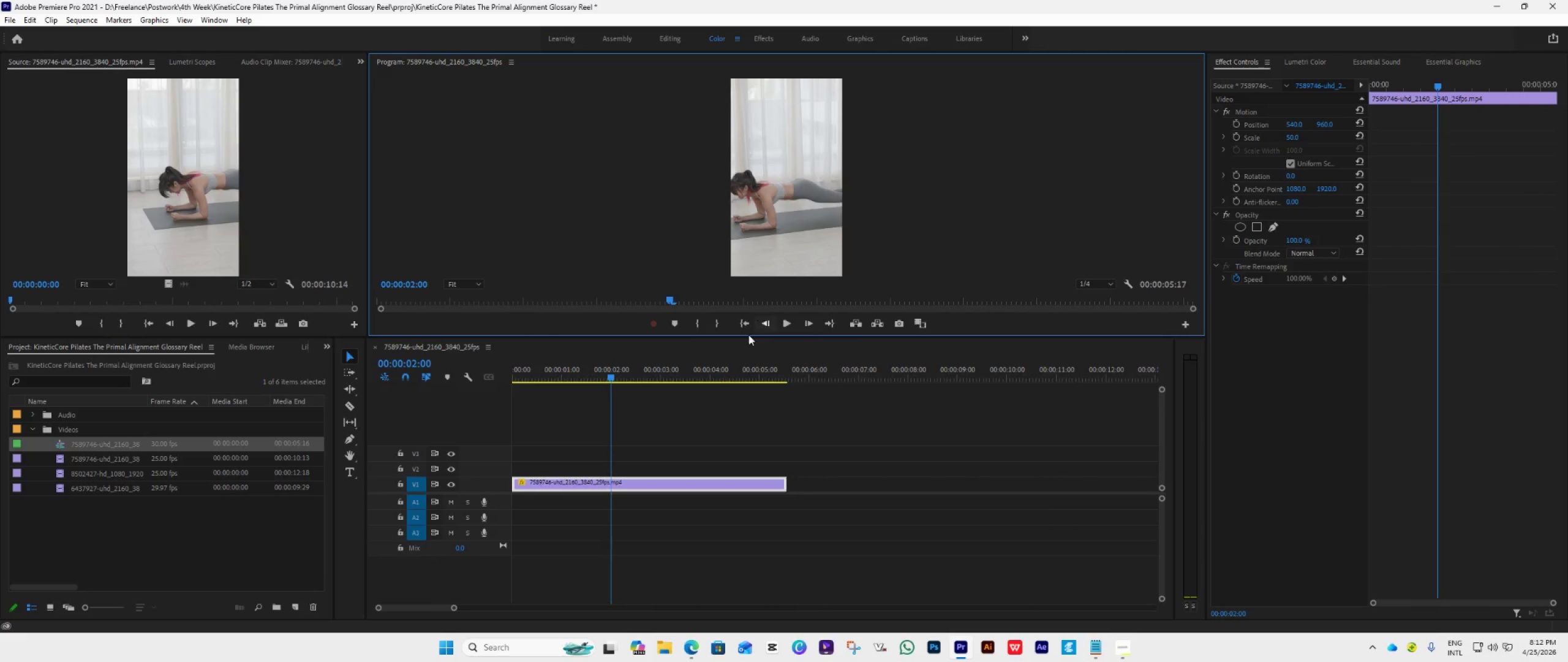 
hold_key(key=AltLeft, duration=0.61)
scroll: coordinate [666, 401], scroll_direction: up, amount: 11.0
 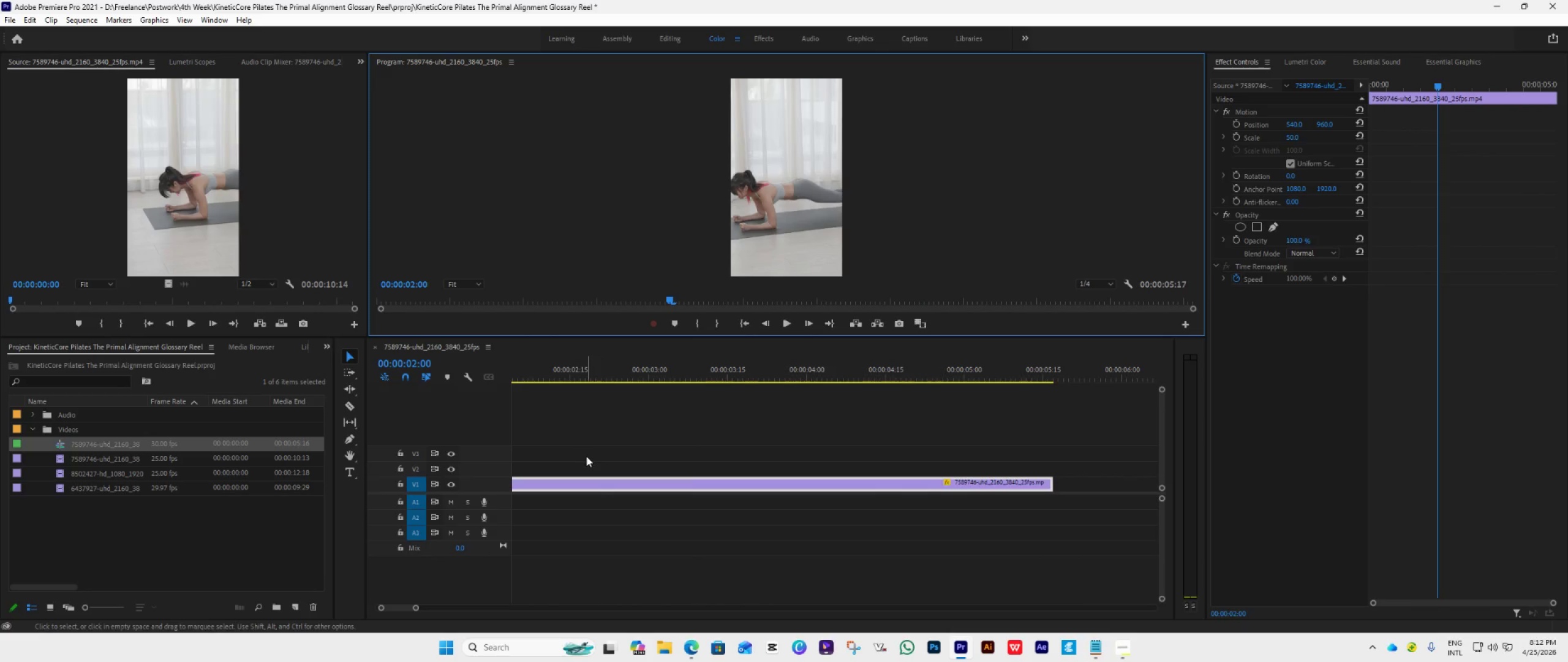 
right_click([630, 485])
 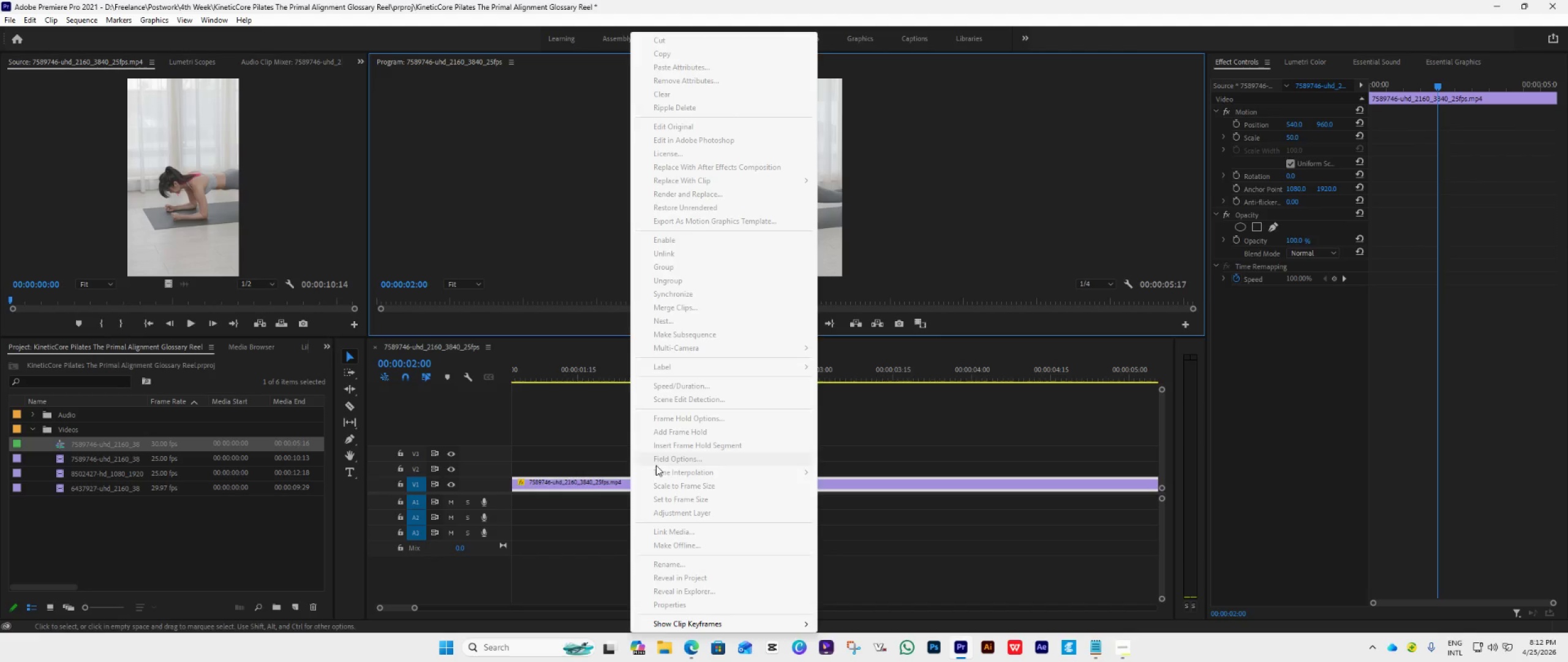 
scroll: coordinate [622, 487], scroll_direction: up, amount: 9.0
 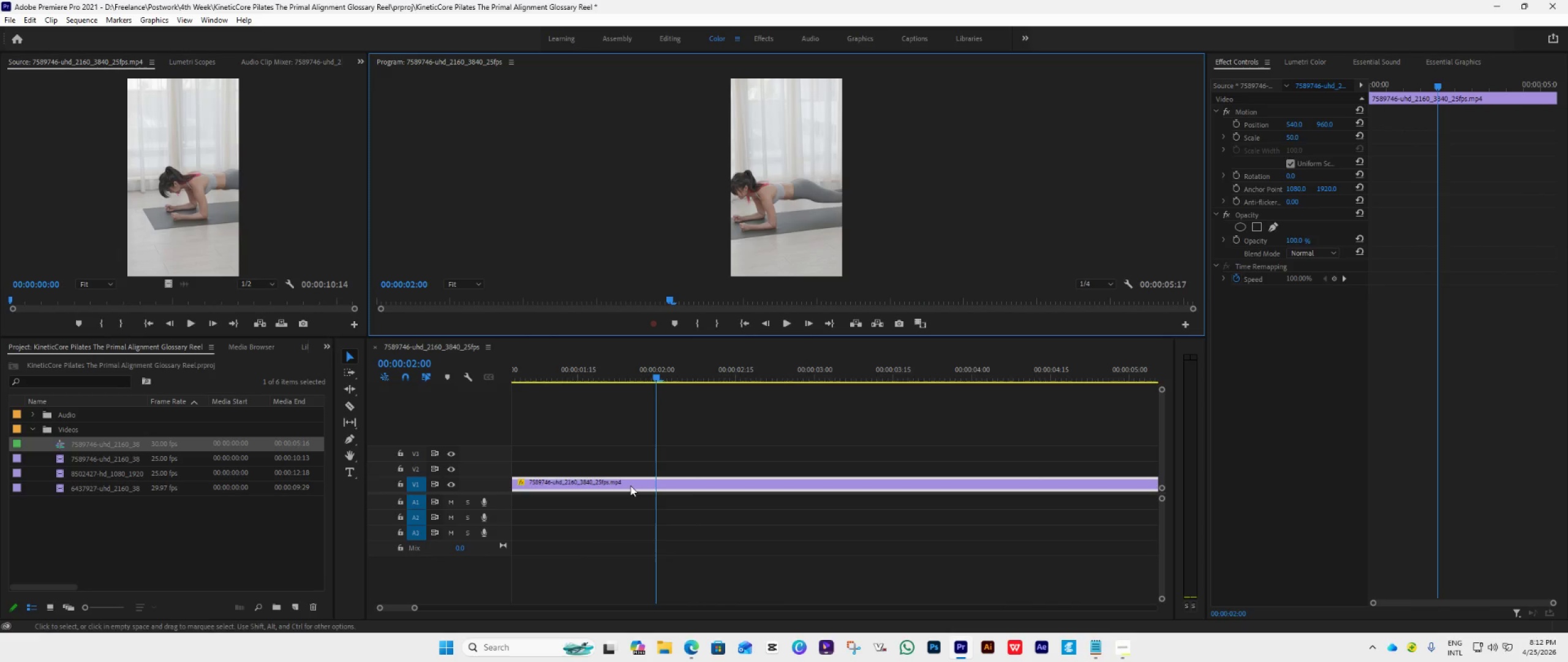 
left_click([598, 482])
 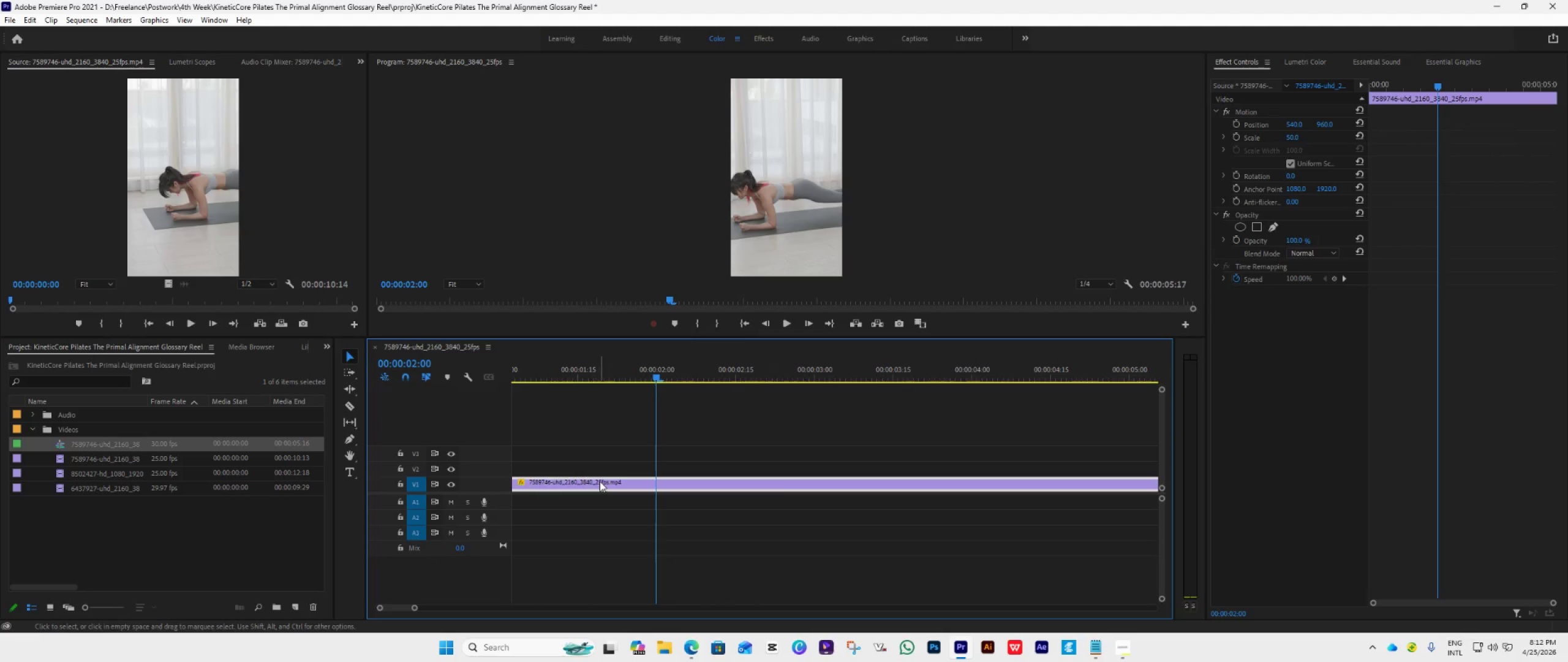 
right_click([600, 481])
 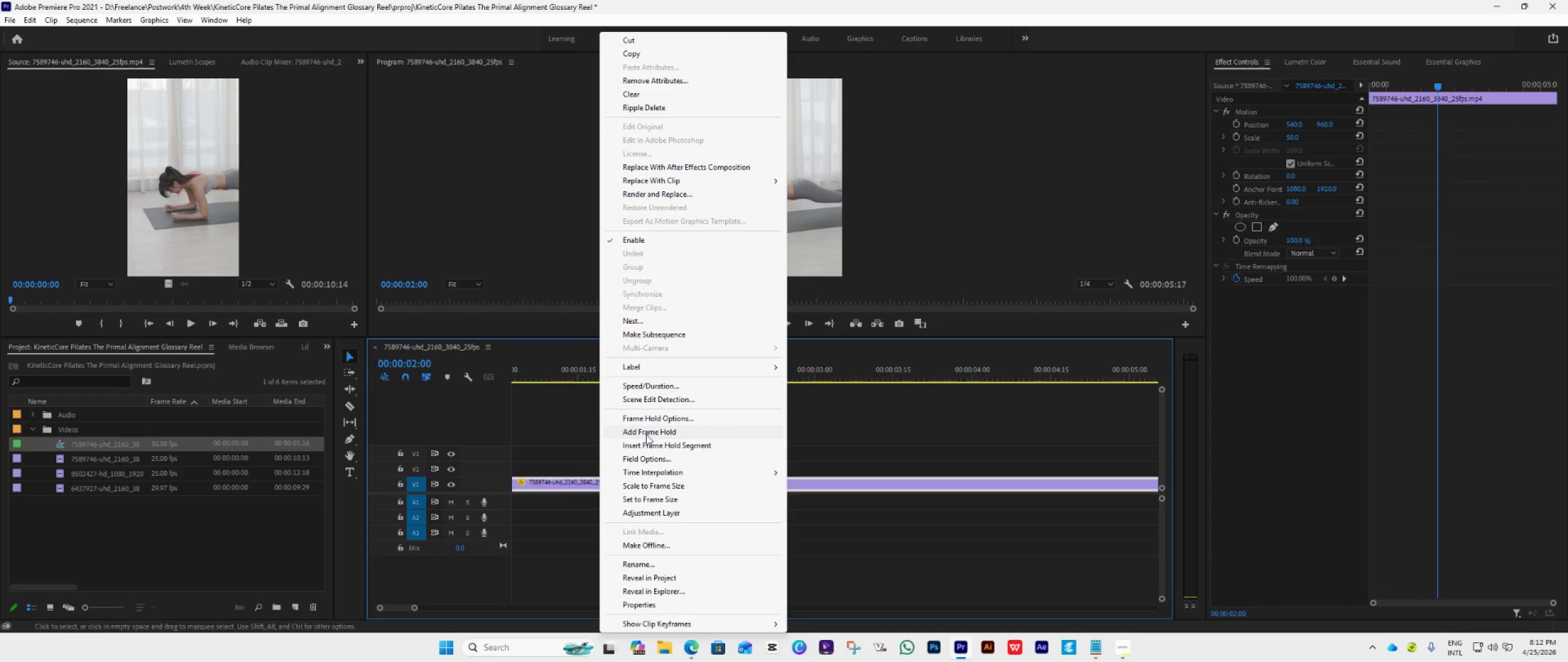 
left_click([646, 435])
 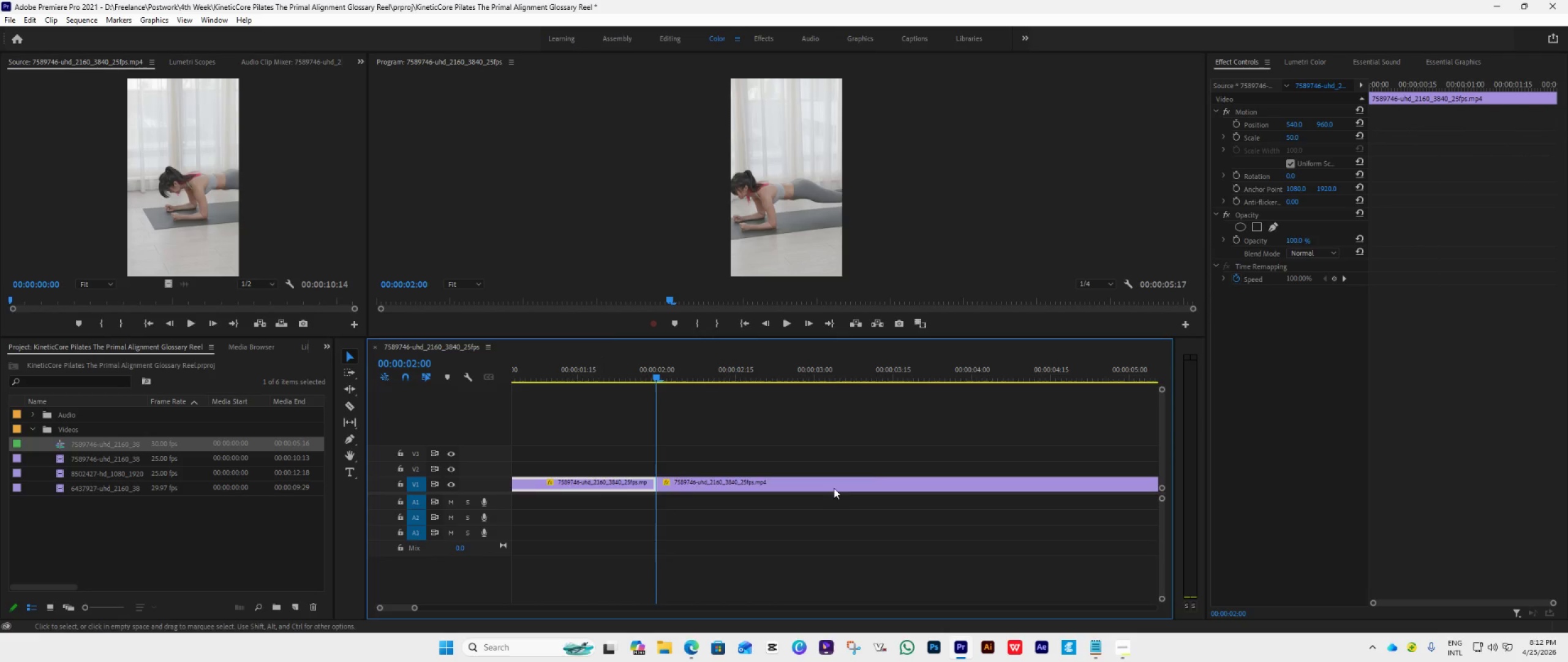 
key(Alt+AltLeft)
 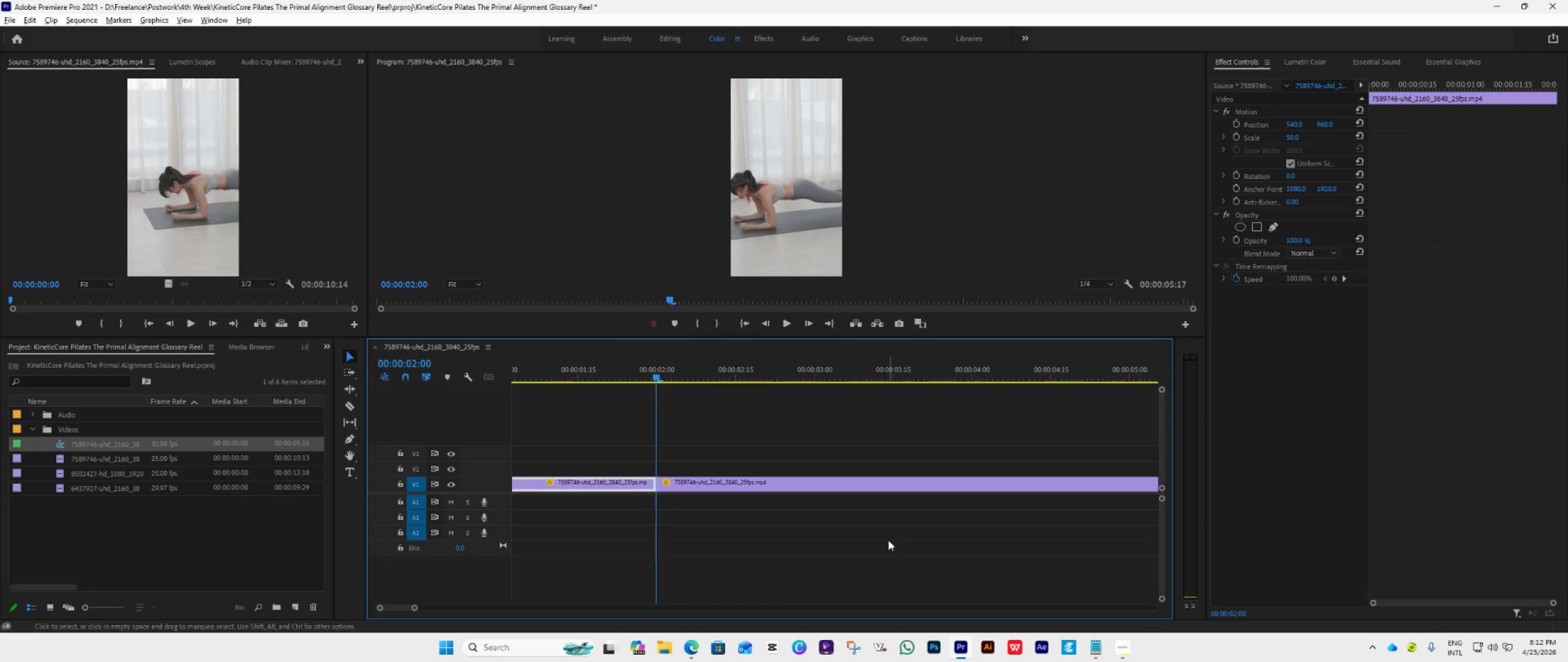 
scroll: coordinate [885, 539], scroll_direction: down, amount: 5.0
 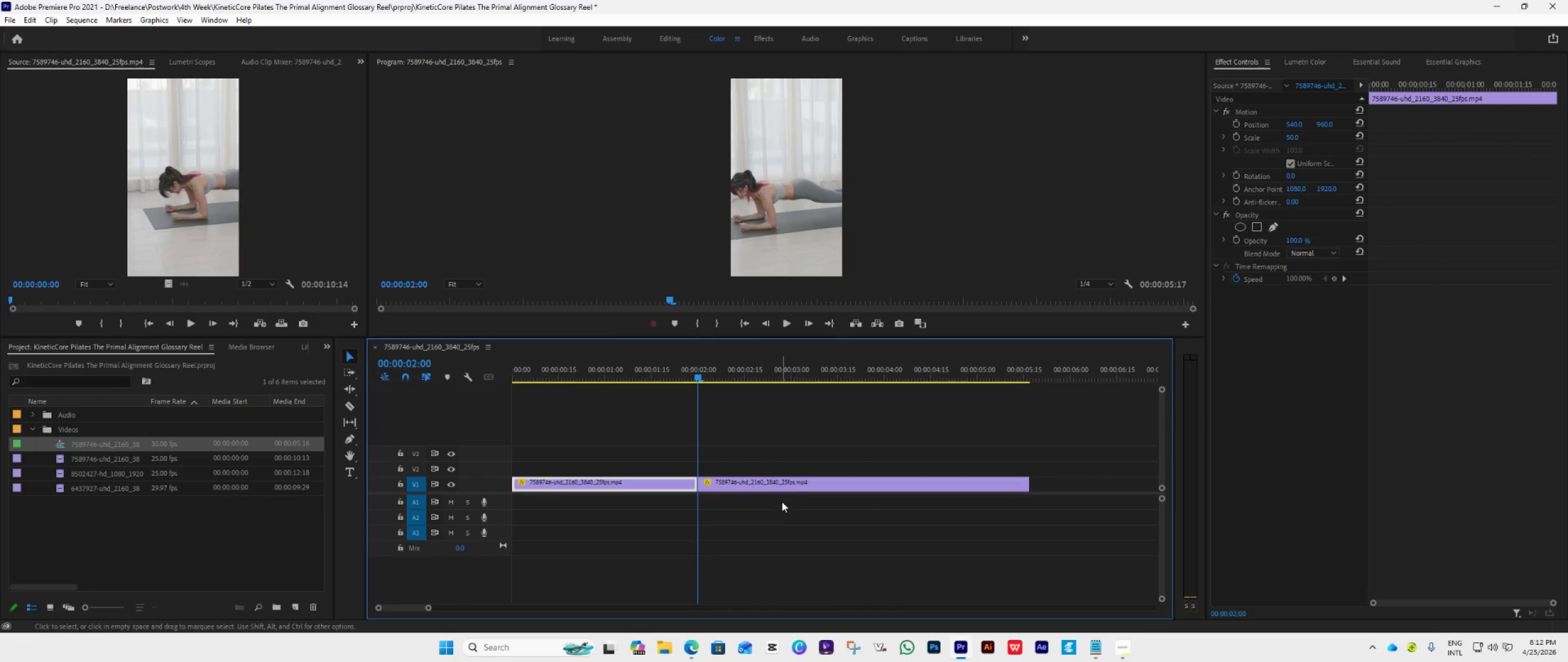 
key(Space)
 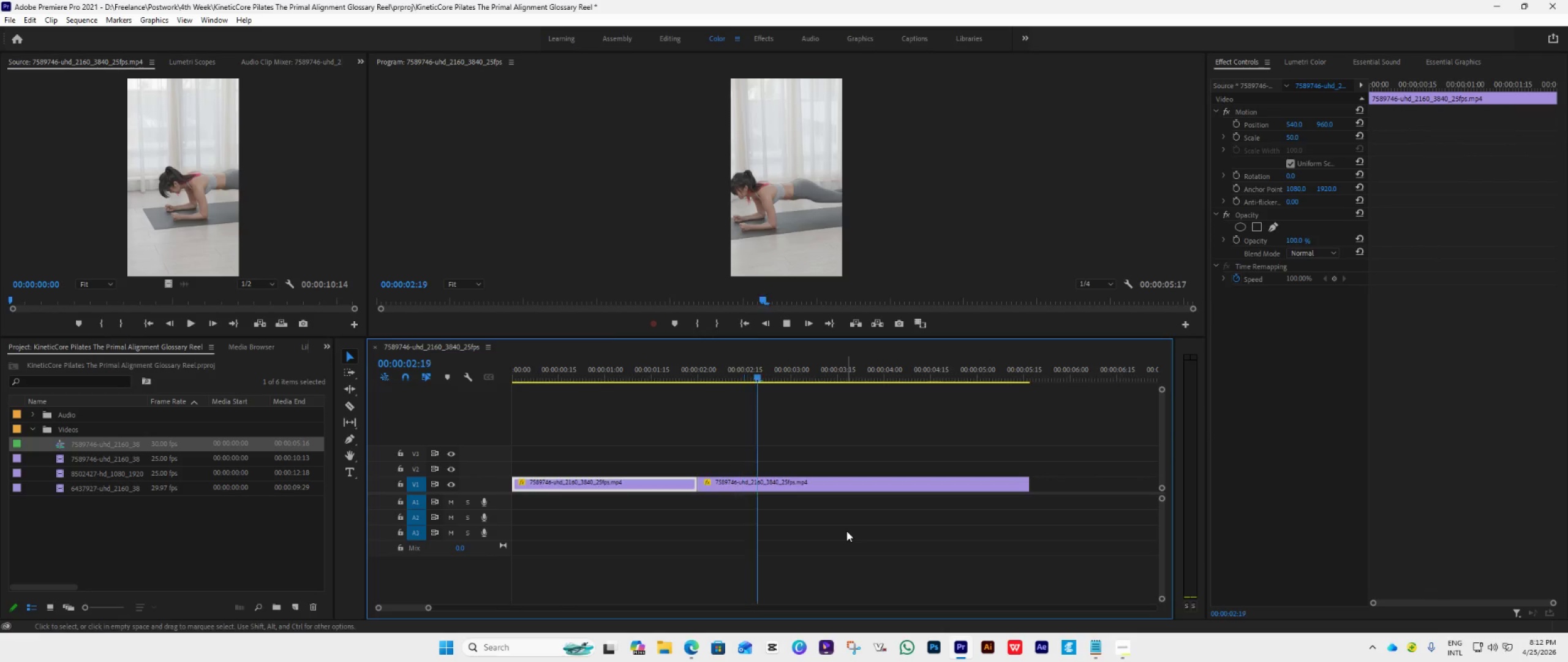 
key(Space)
 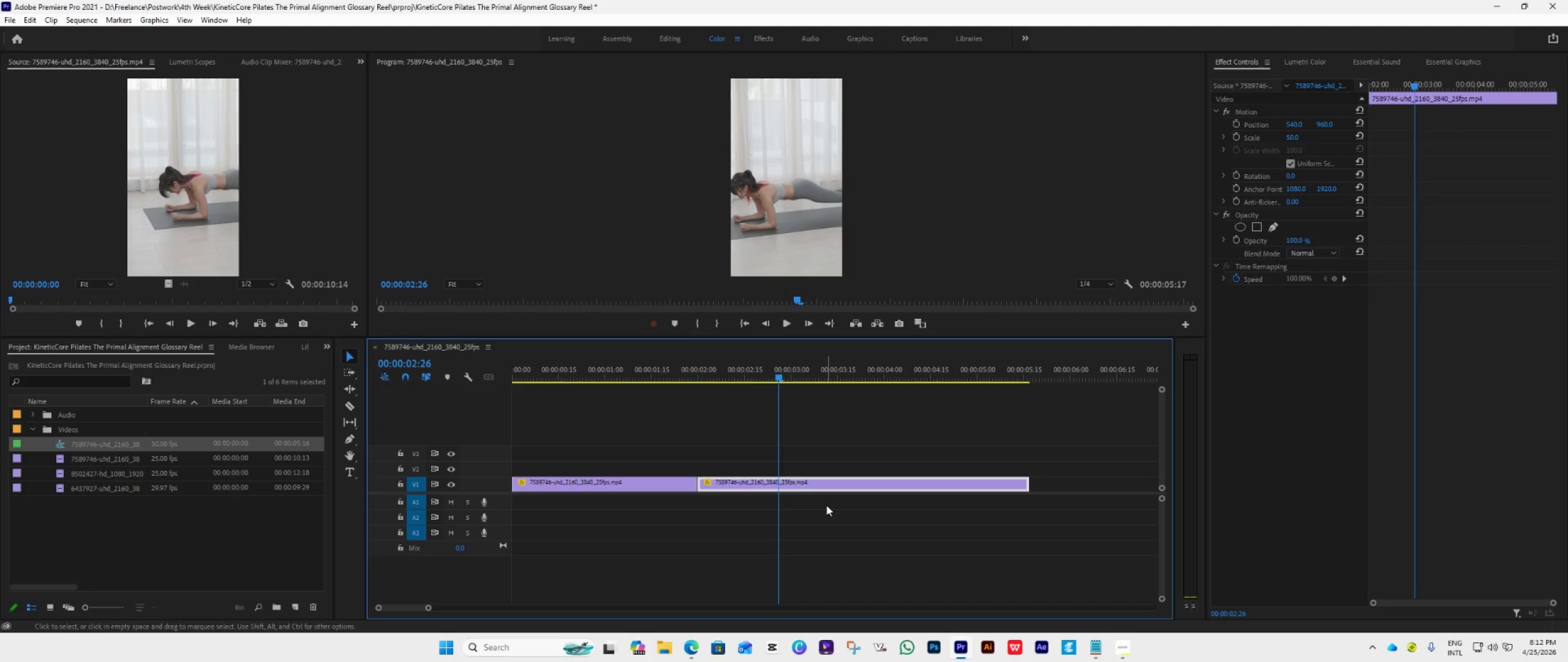 
key(Space)
 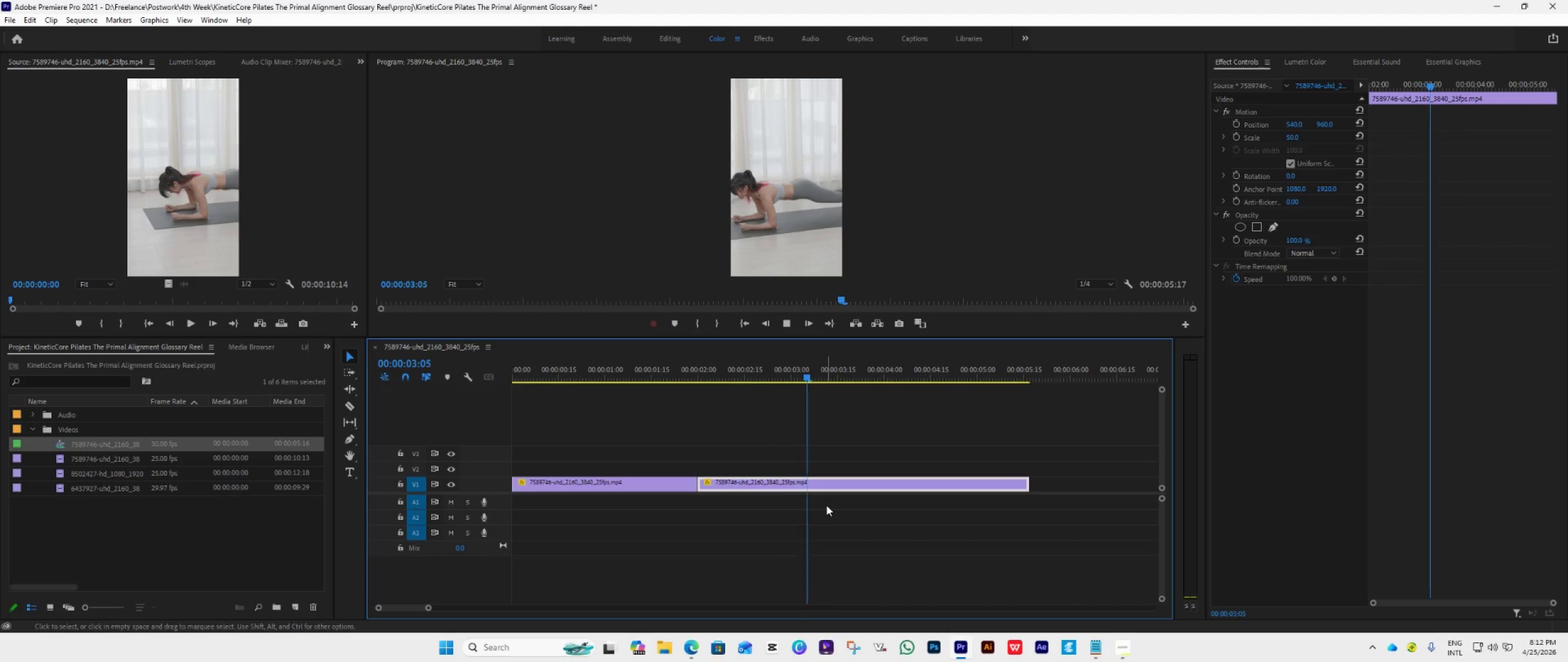 
key(Space)
 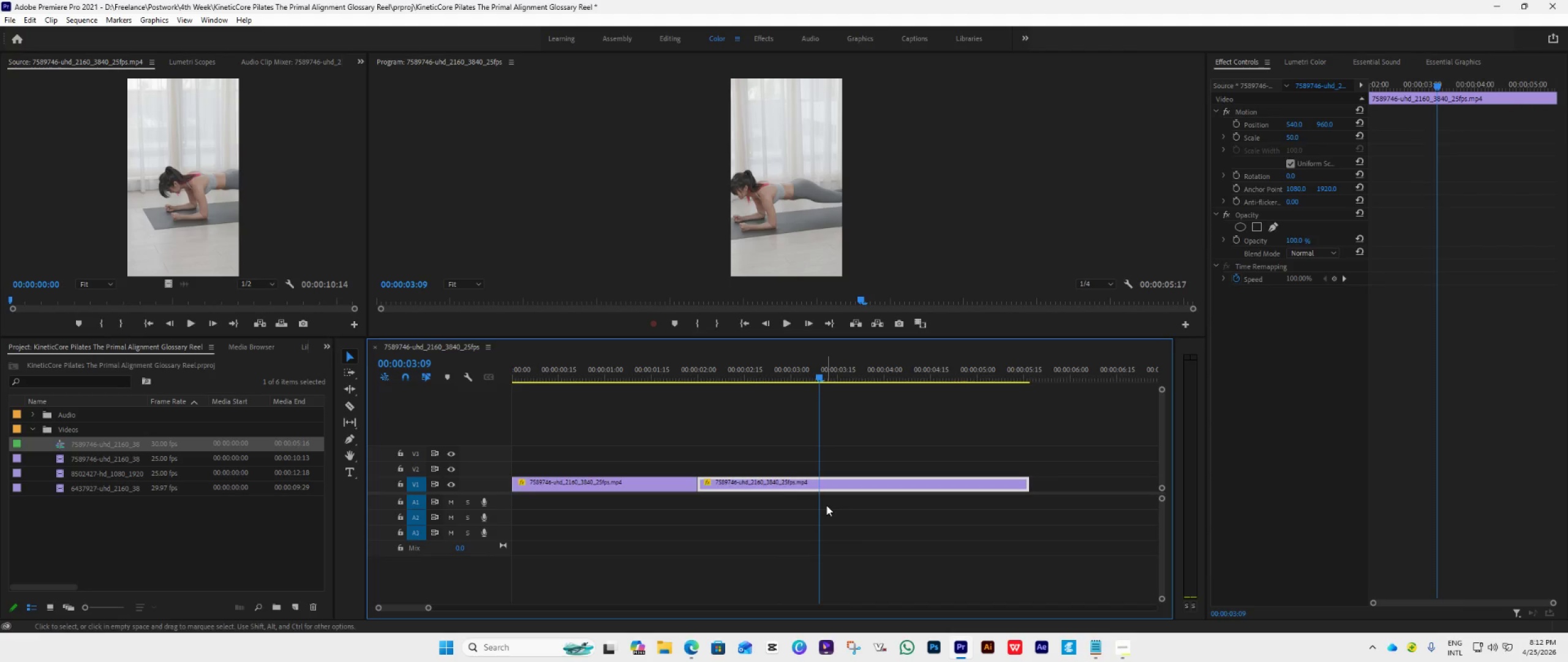 
hold_key(key=AltLeft, duration=0.78)
scroll: coordinate [826, 505], scroll_direction: up, amount: 13.0
 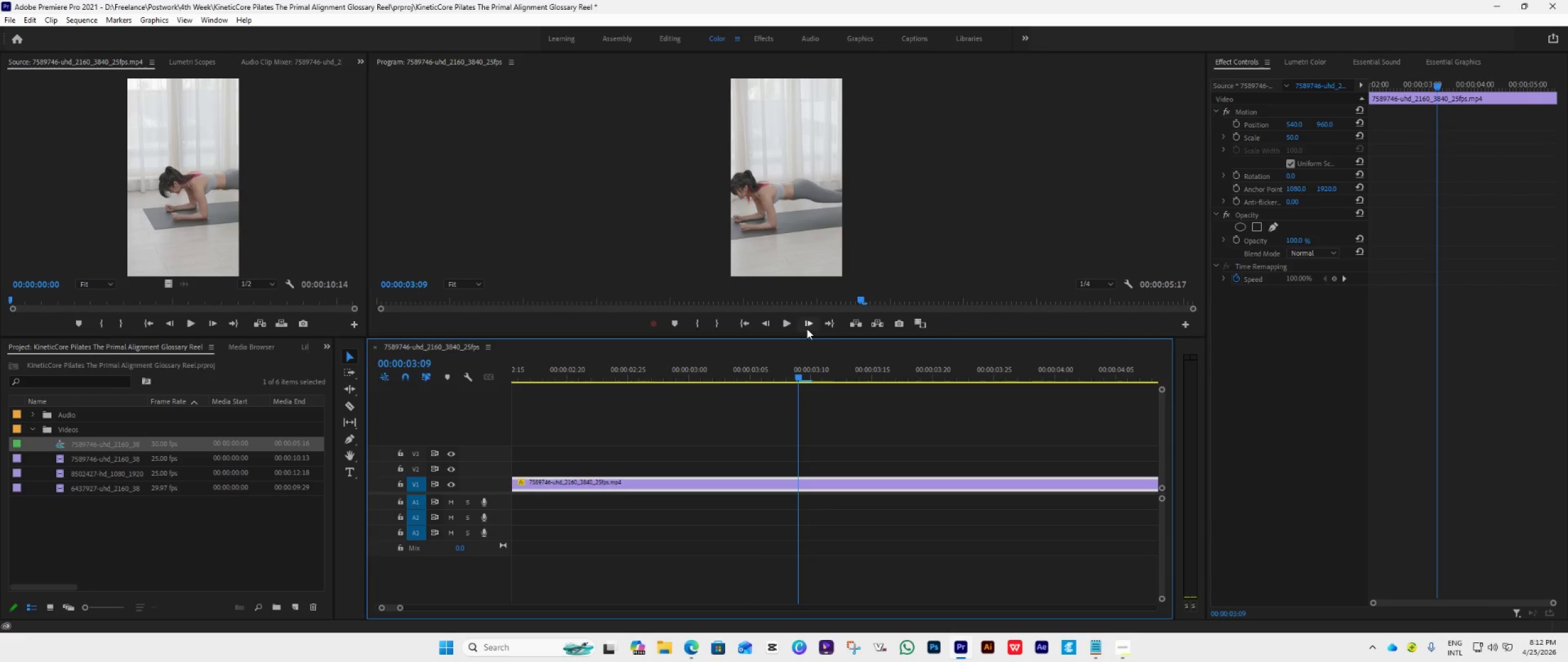 
double_click([807, 329])
 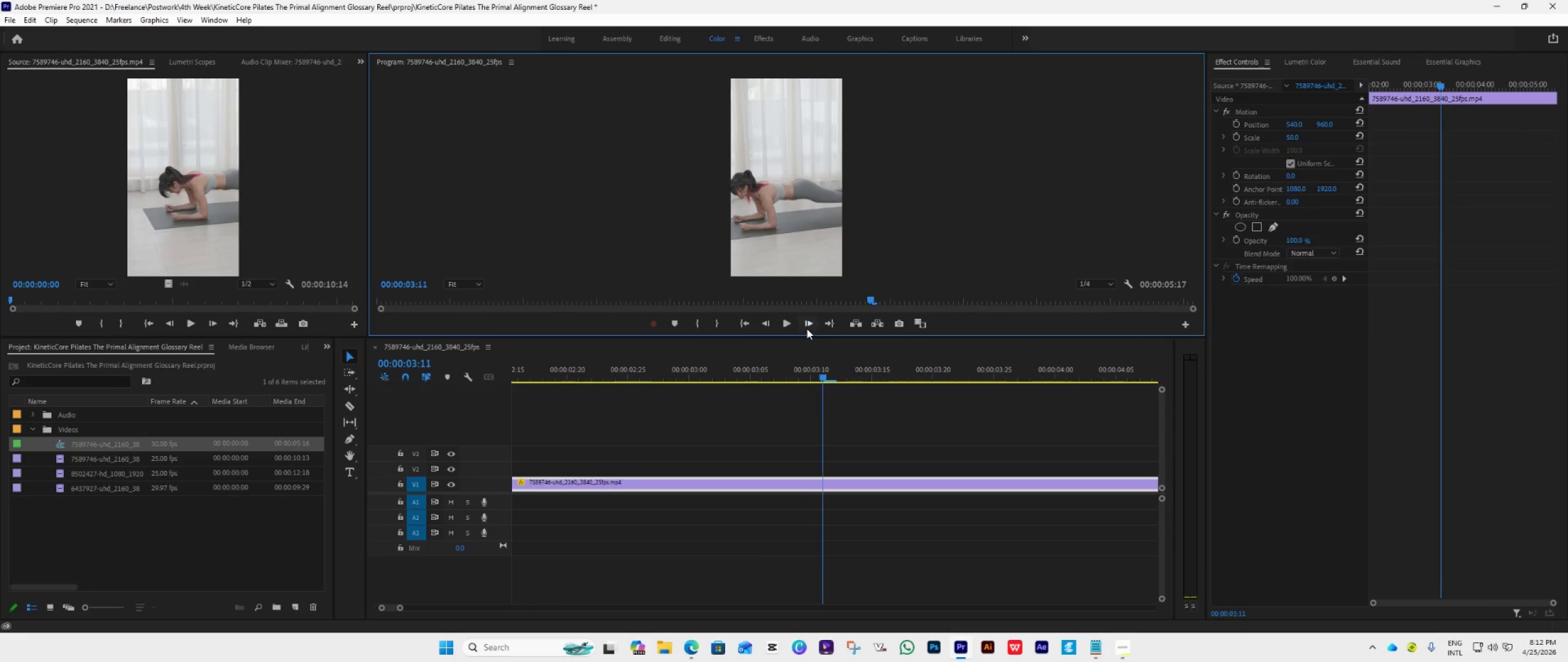 
triple_click([807, 329])
 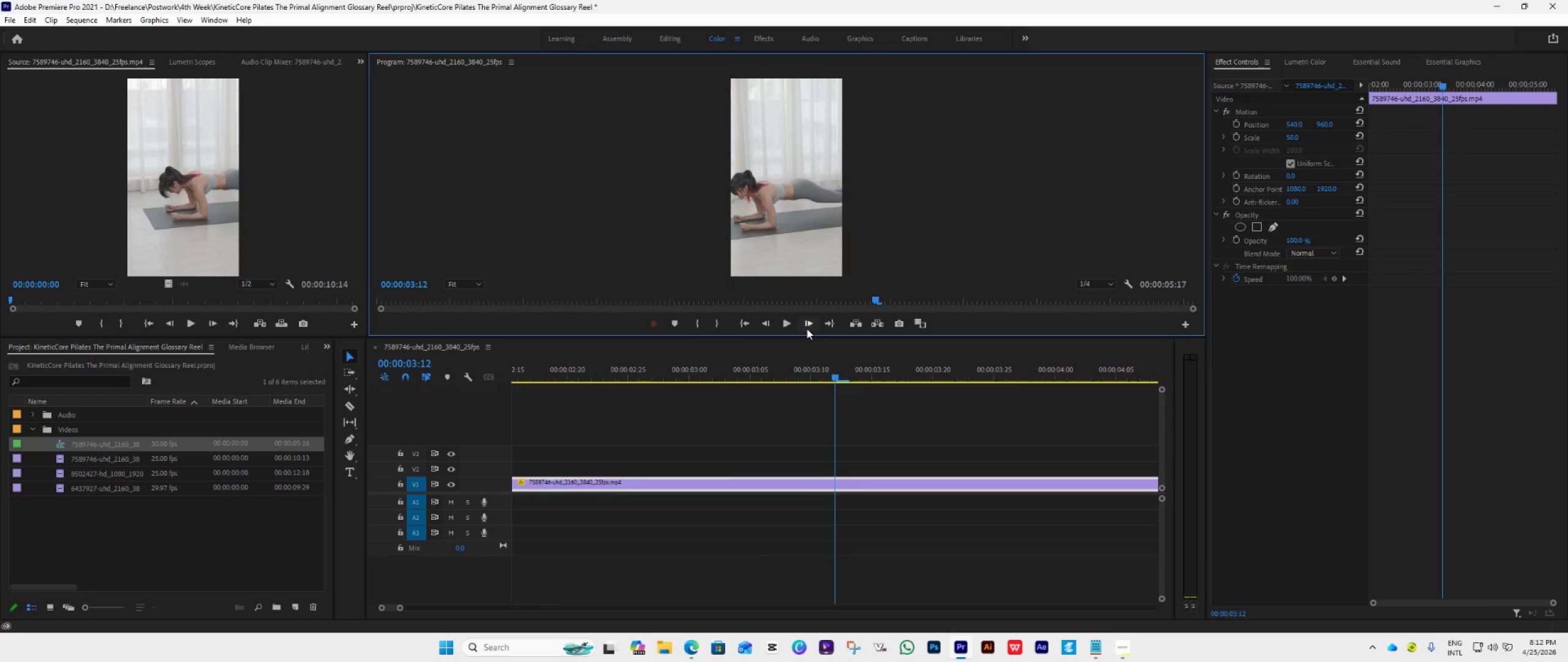 
double_click([807, 329])
 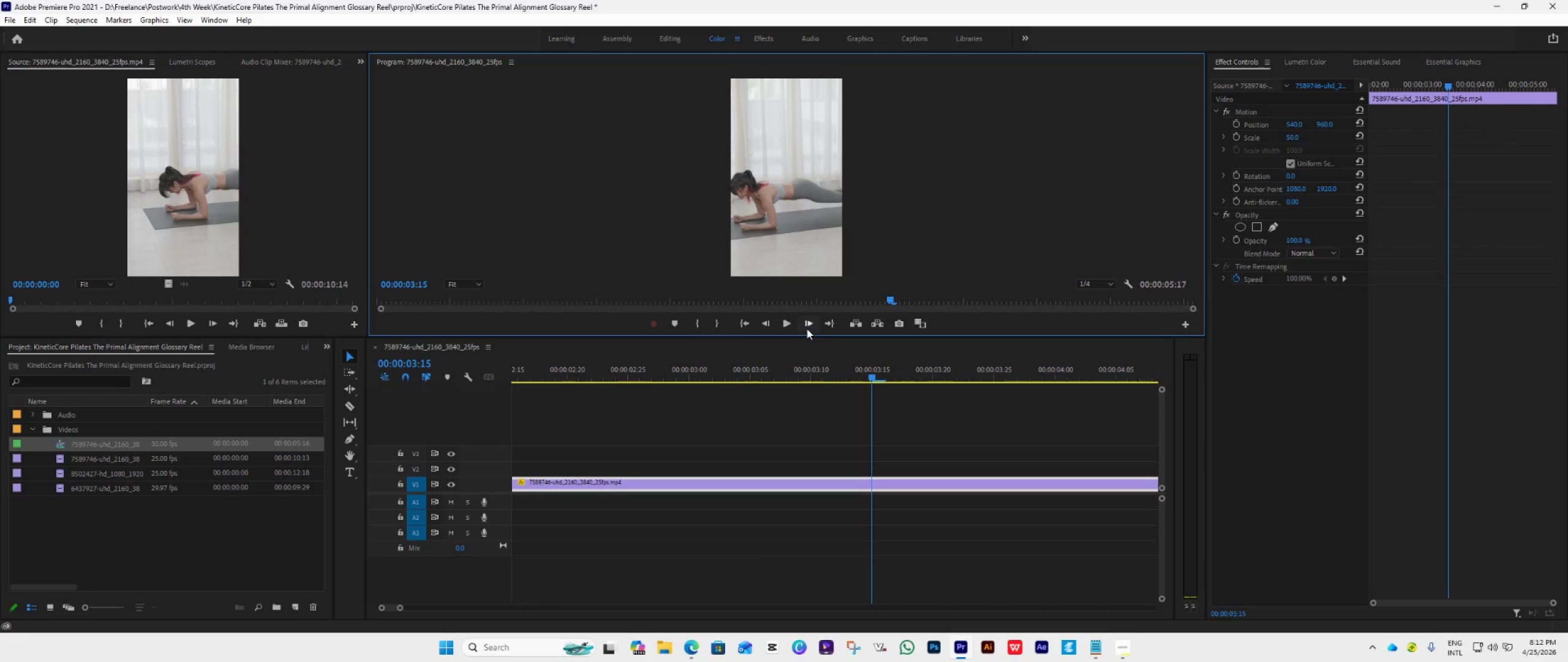 
left_click([807, 329])
 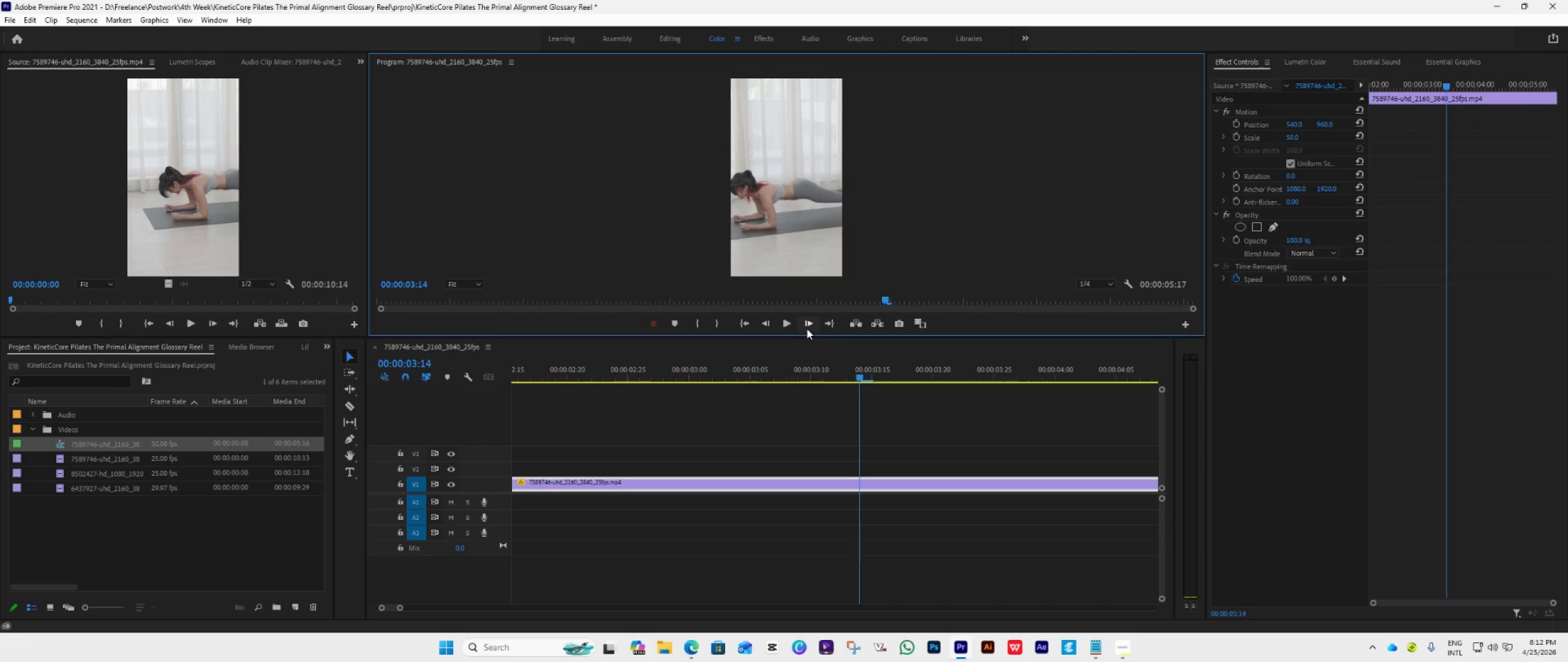 
triple_click([807, 329])
 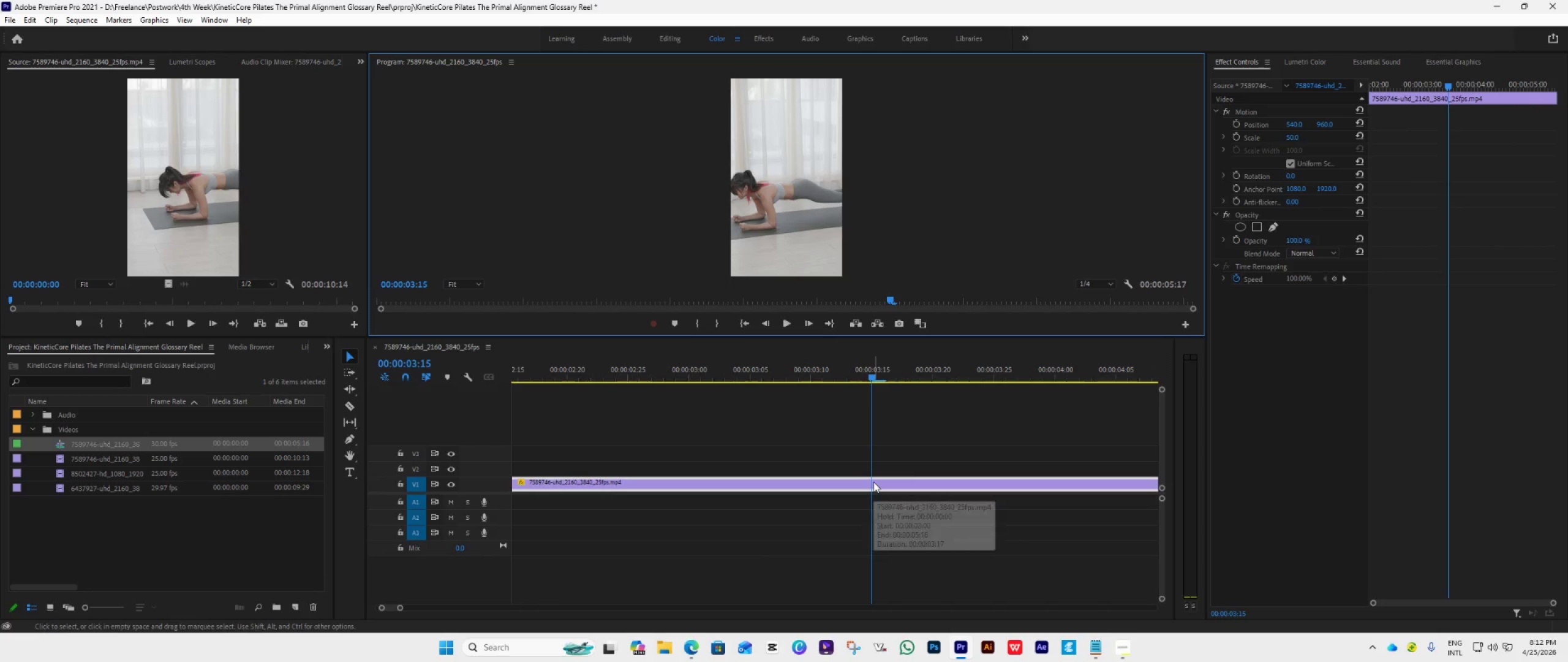 
key(C)
 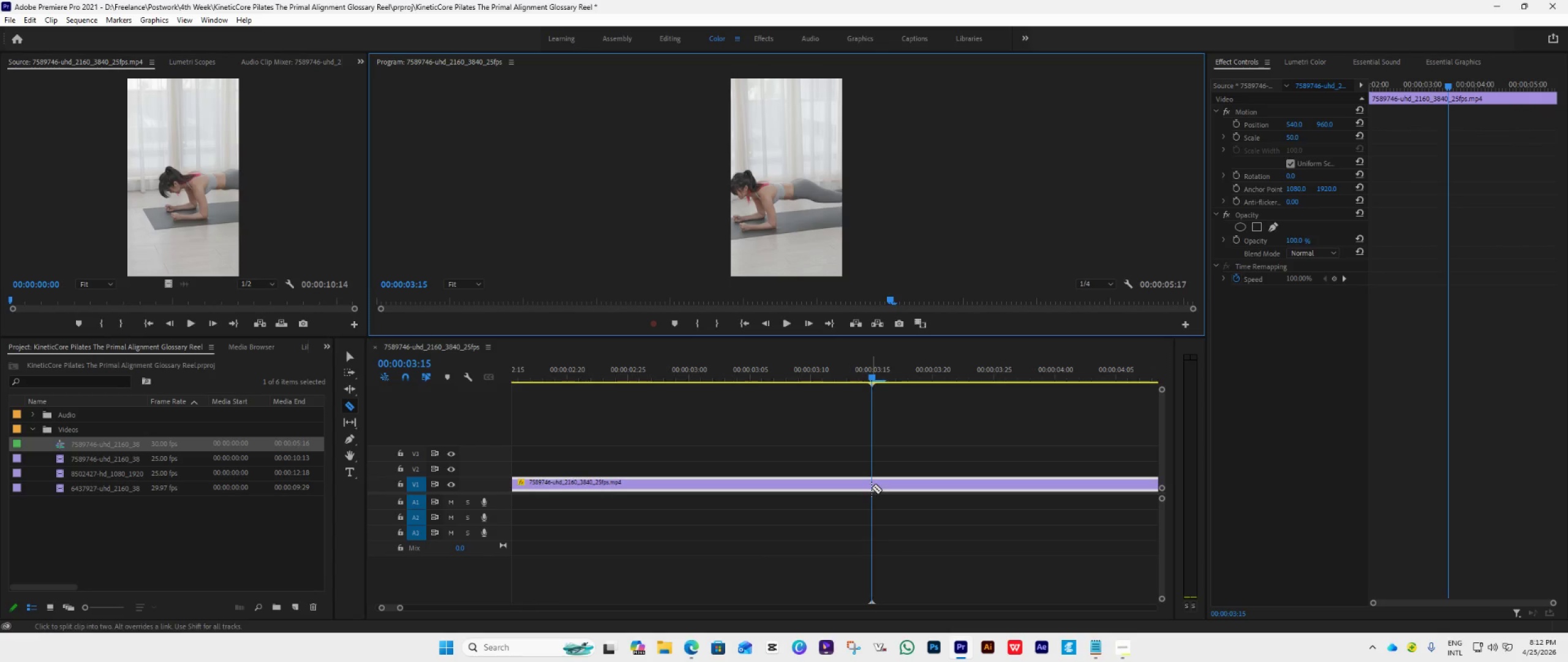 
left_click([872, 487])
 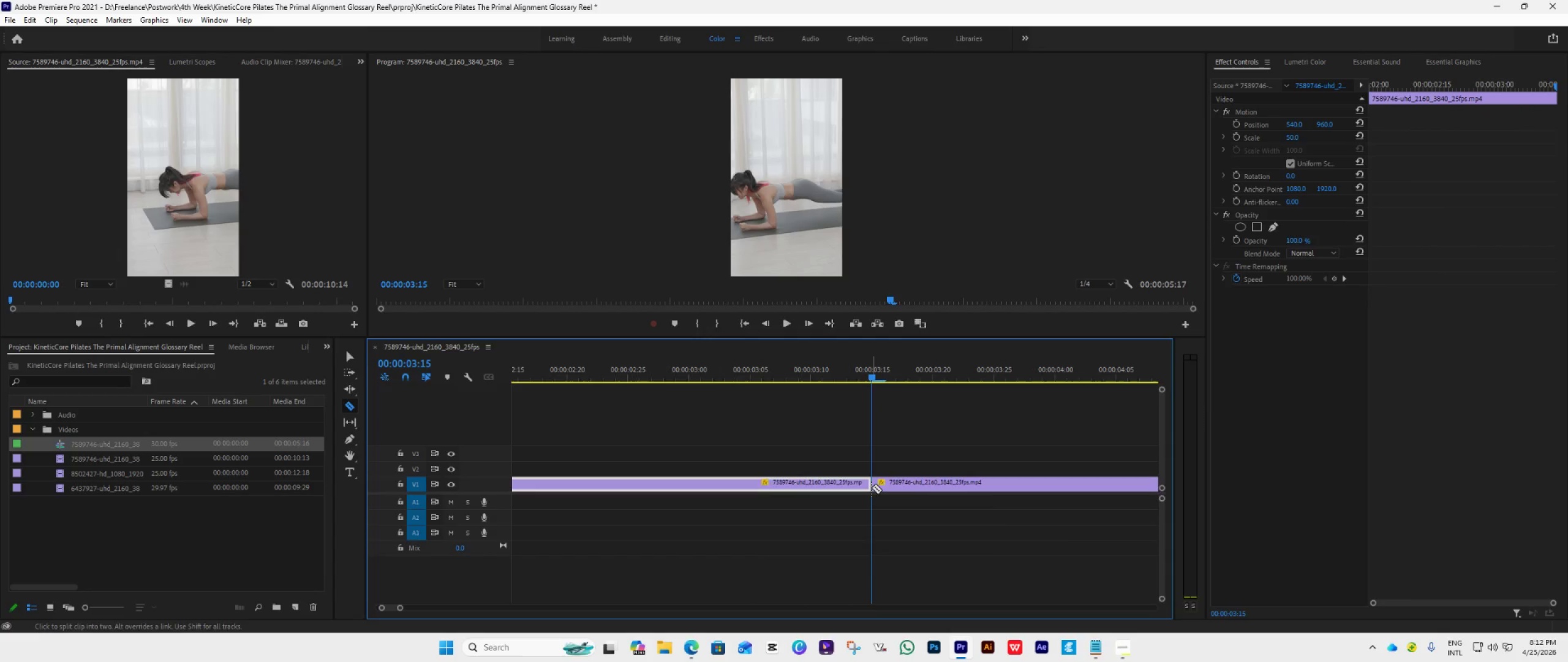 
key(V)
 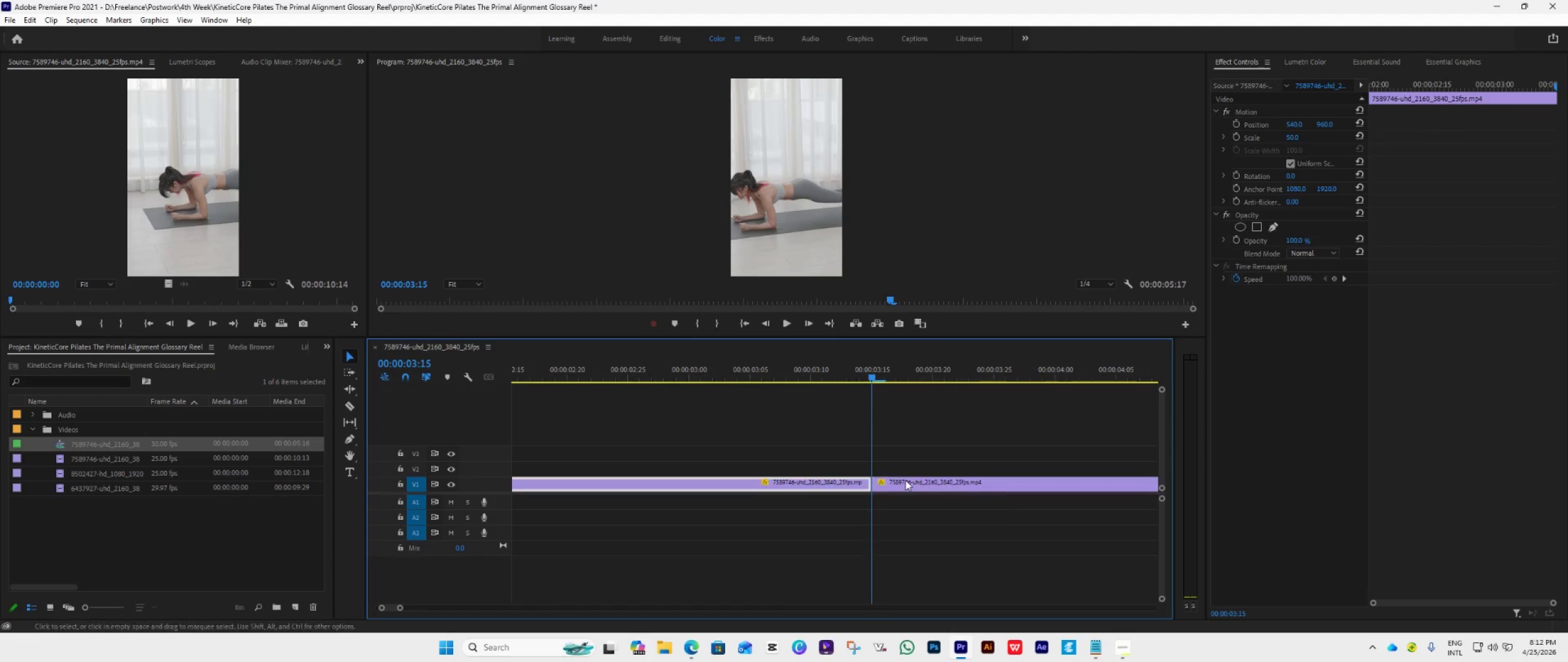 
left_click([905, 480])
 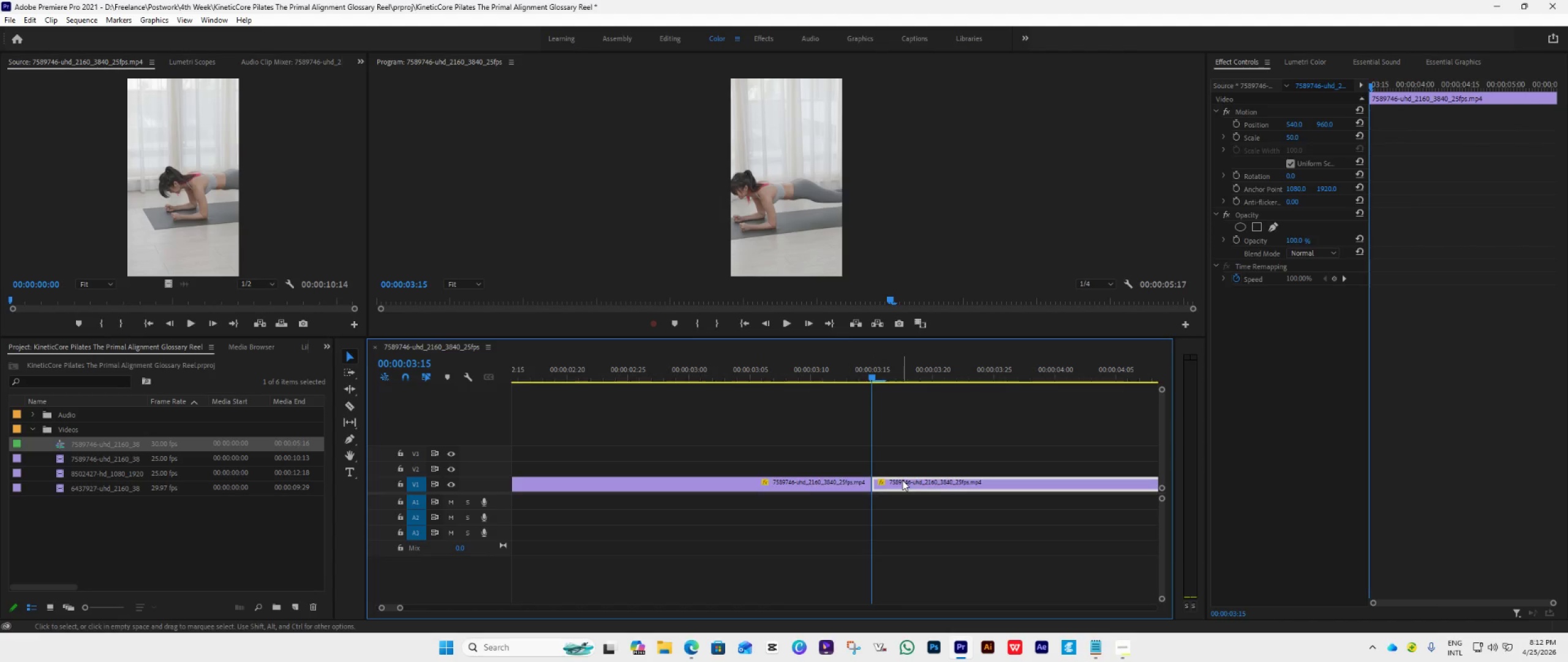 
key(Delete)
 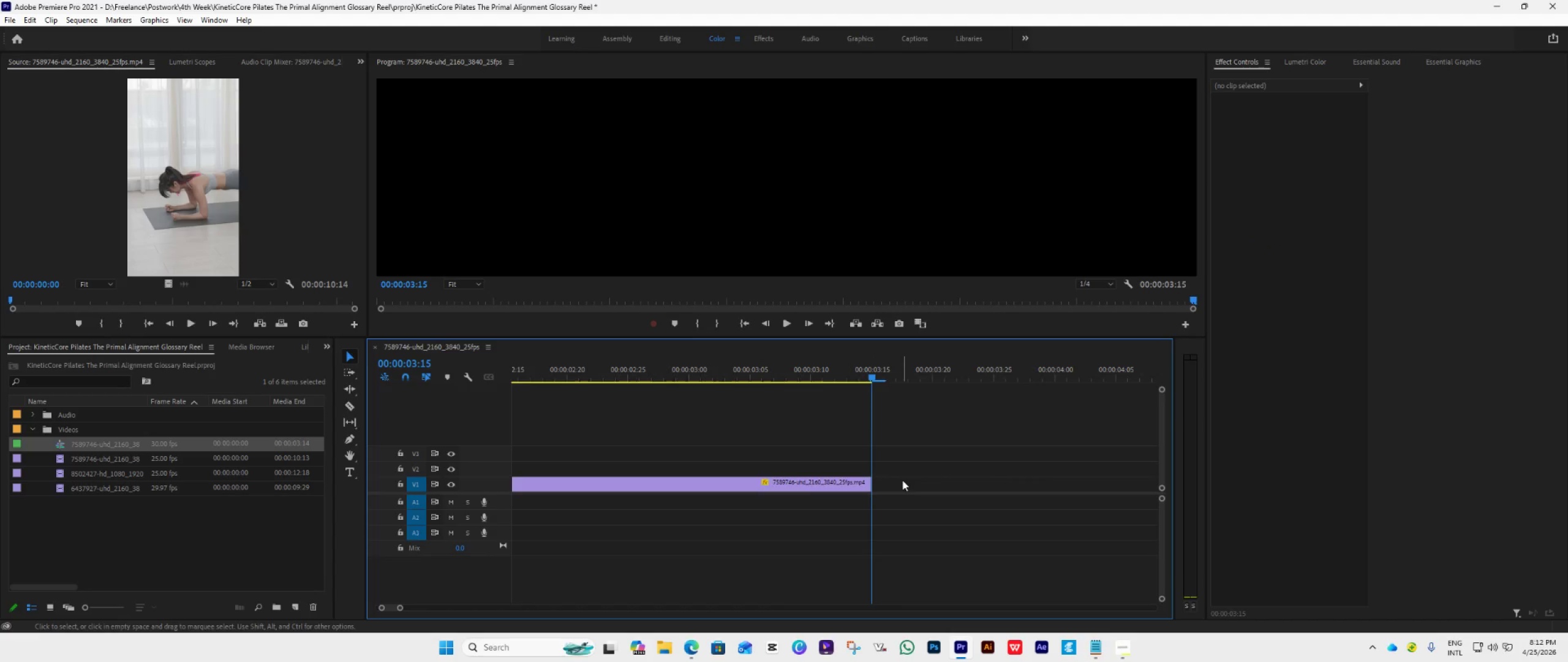 
hold_key(key=AltLeft, duration=0.56)
 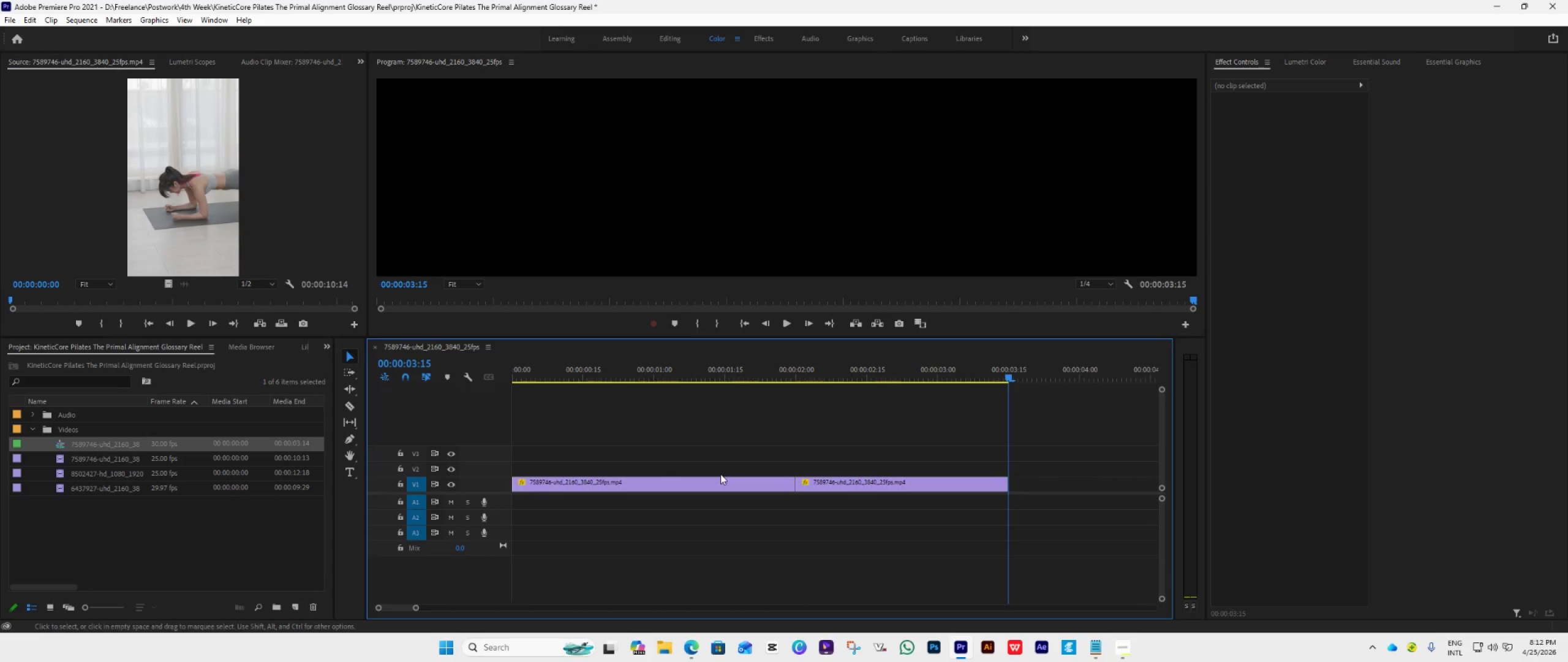 
hold_key(key=AltLeft, duration=2.47)
 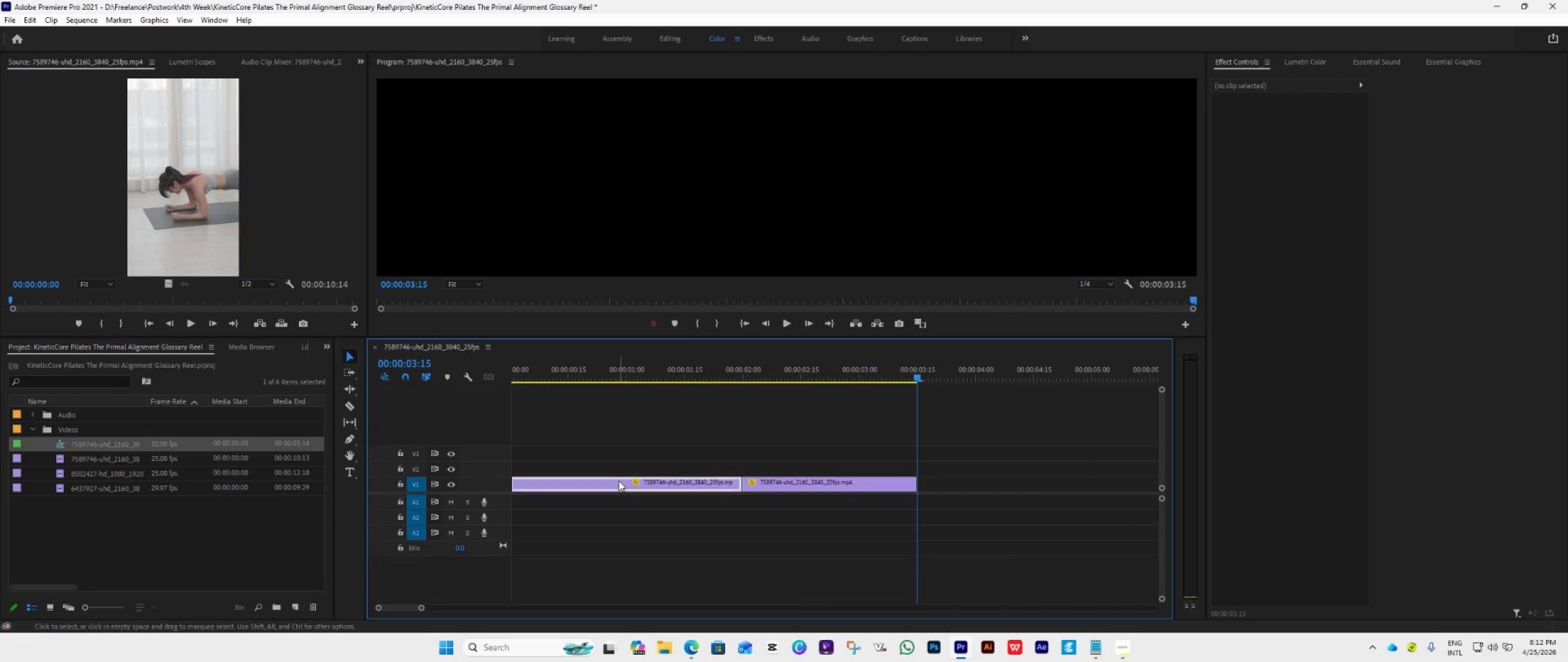 
scroll: coordinate [720, 474], scroll_direction: up, amount: 10.0
 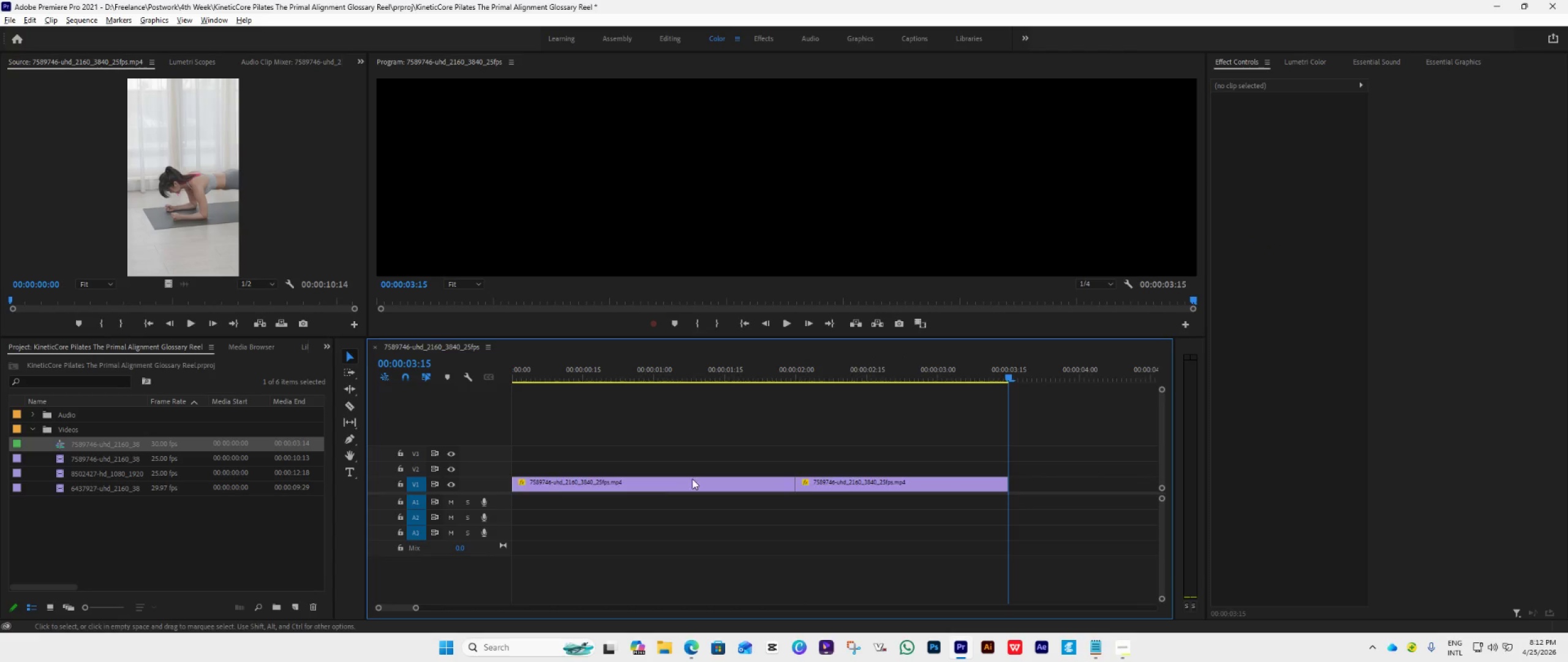 
scroll: coordinate [665, 493], scroll_direction: down, amount: 2.0
 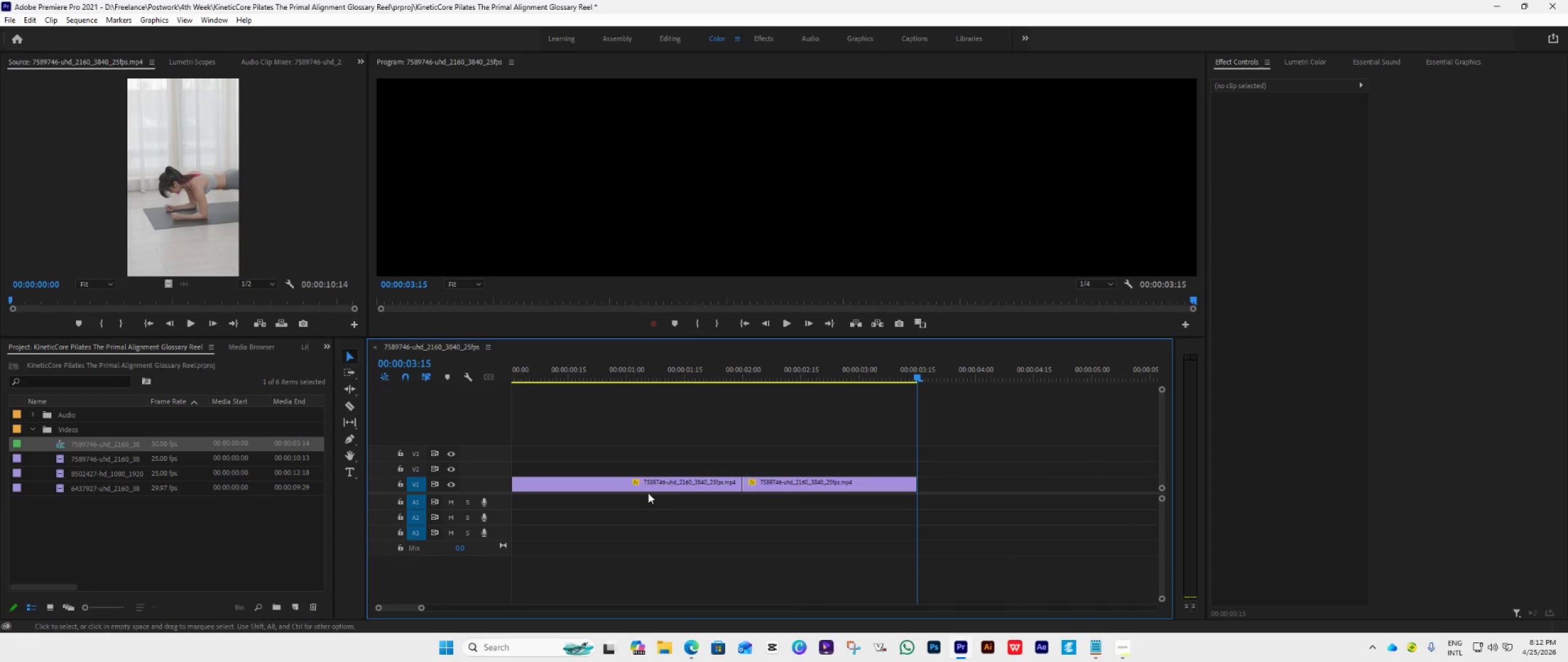 
left_click([619, 481])
 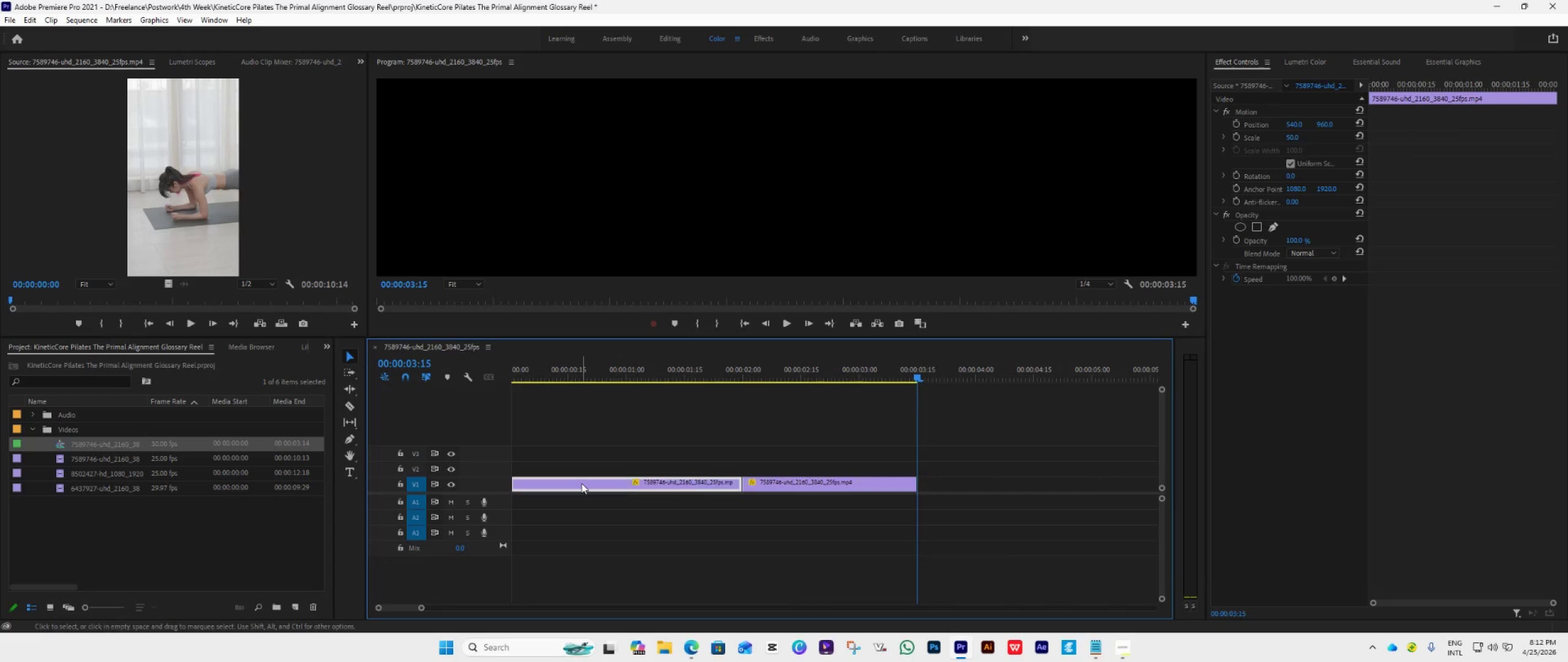 
left_click_drag(start_coordinate=[581, 483], to_coordinate=[581, 472])
 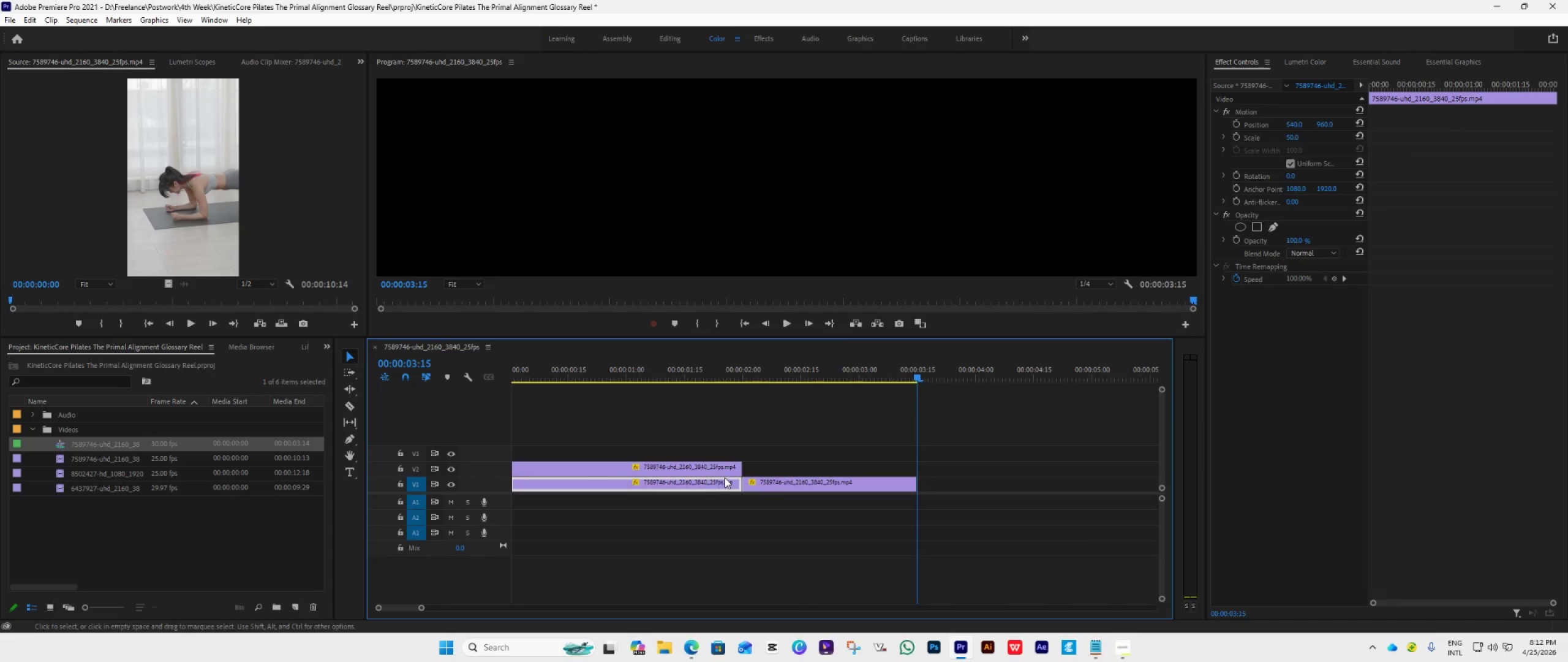 
hold_key(key=AltLeft, duration=0.91)
 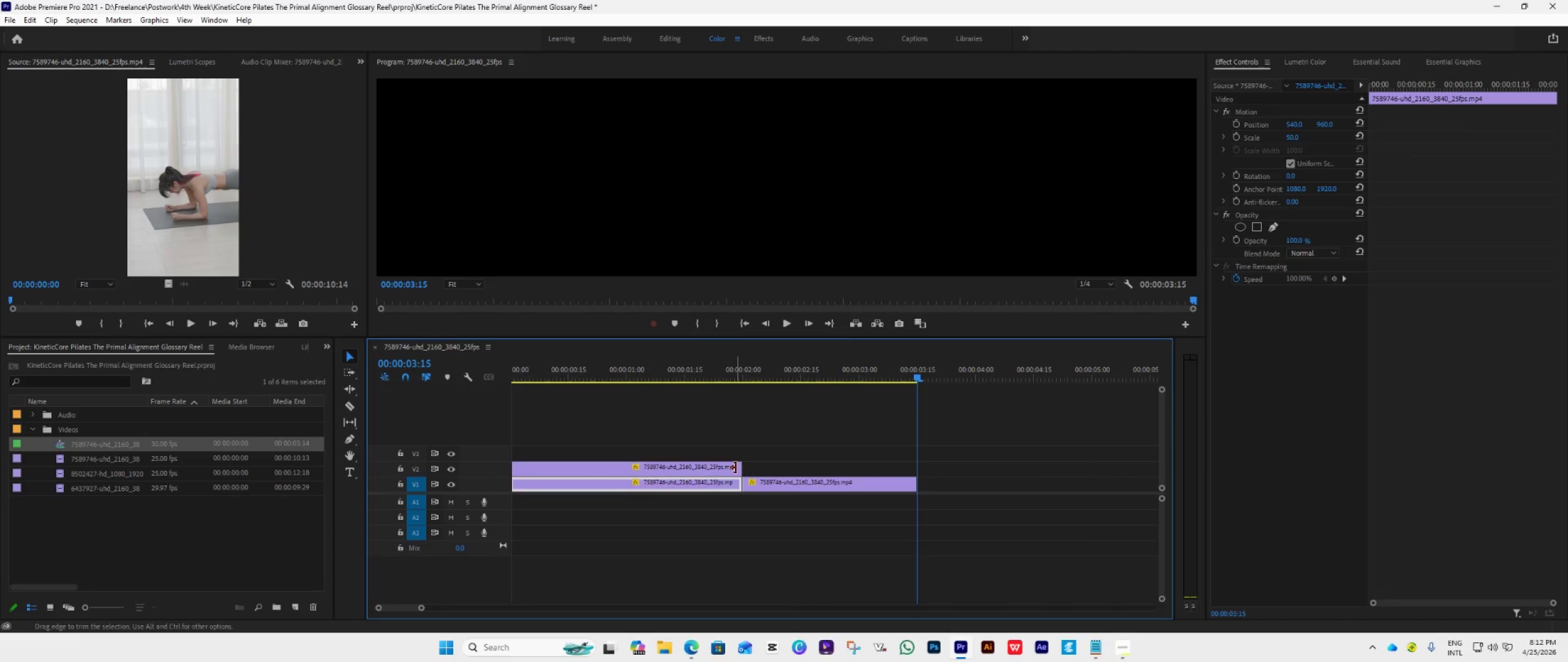 
left_click_drag(start_coordinate=[736, 468], to_coordinate=[1061, 479])
 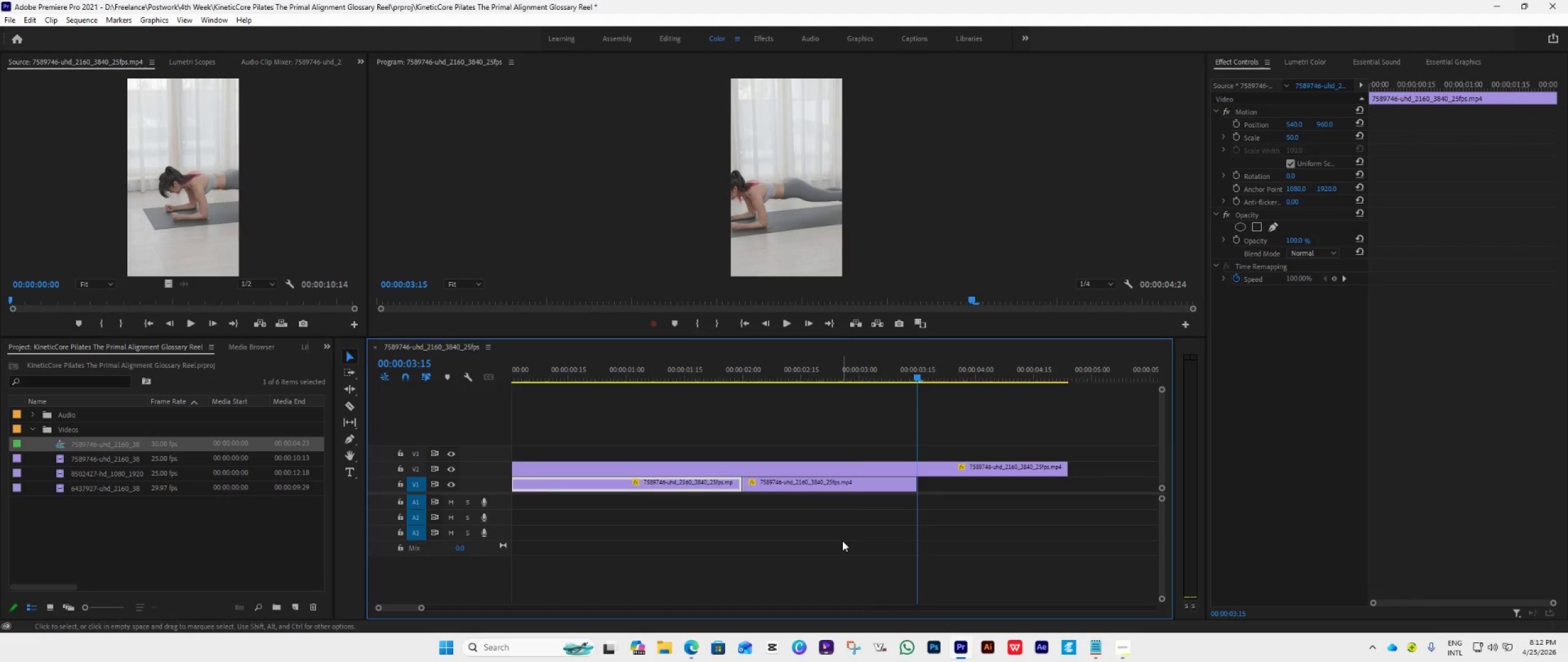 
scroll: coordinate [842, 541], scroll_direction: down, amount: 11.0
 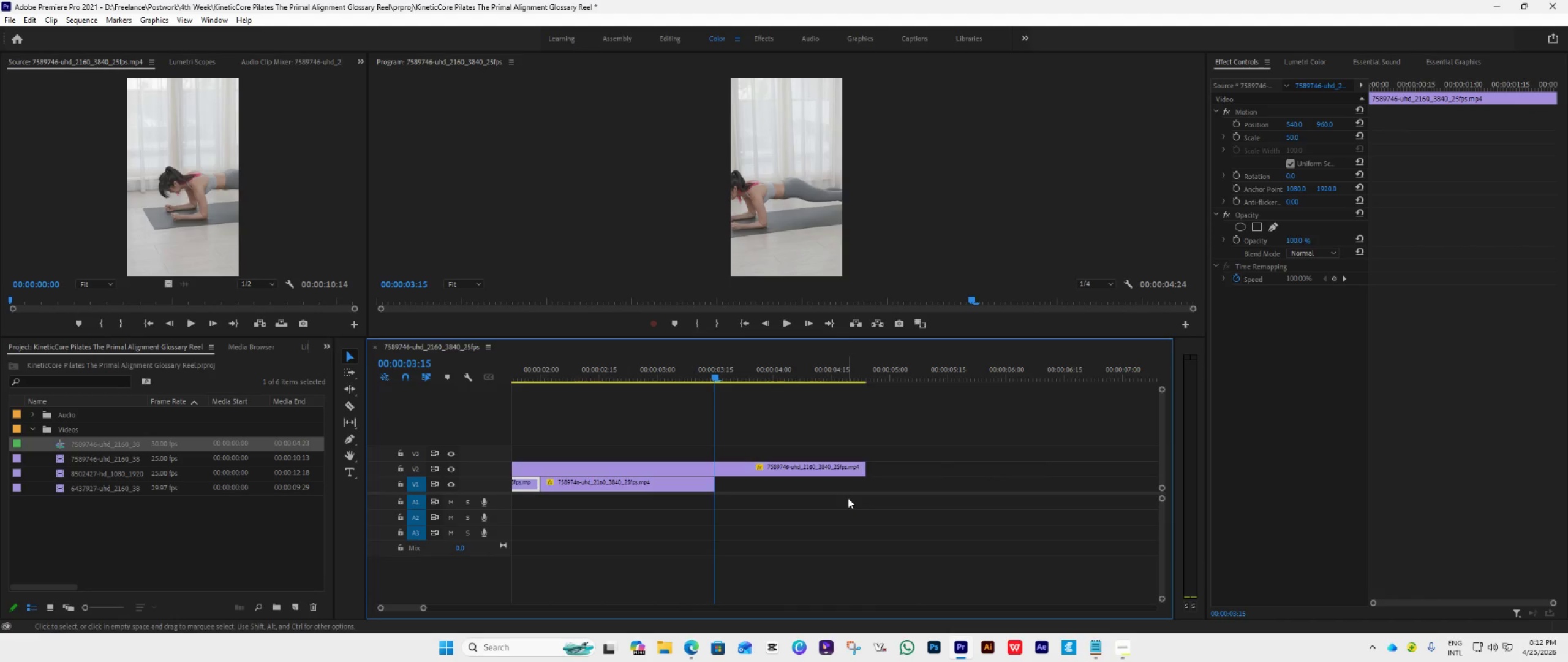 
hold_key(key=AltLeft, duration=0.84)
scroll: coordinate [848, 498], scroll_direction: up, amount: 14.0
 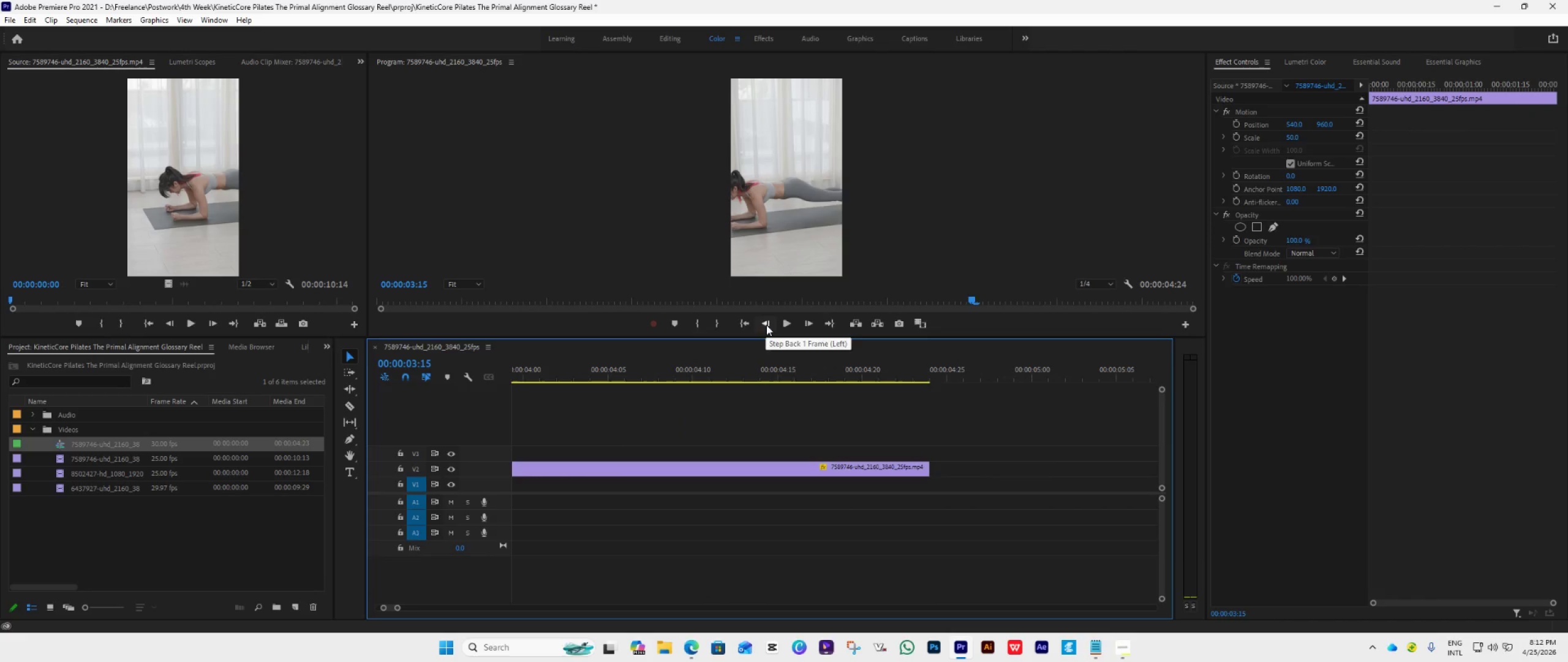 
left_click([899, 379])
 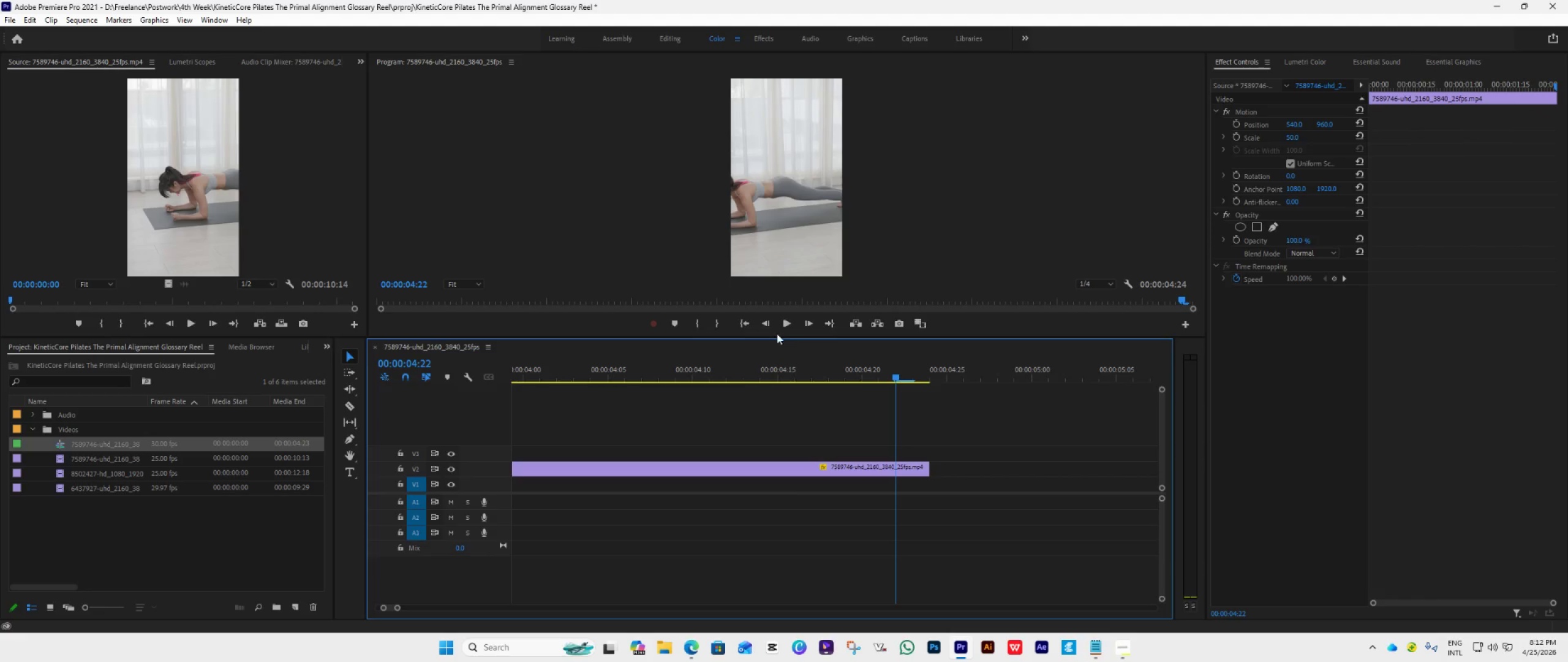 
double_click([767, 327])
 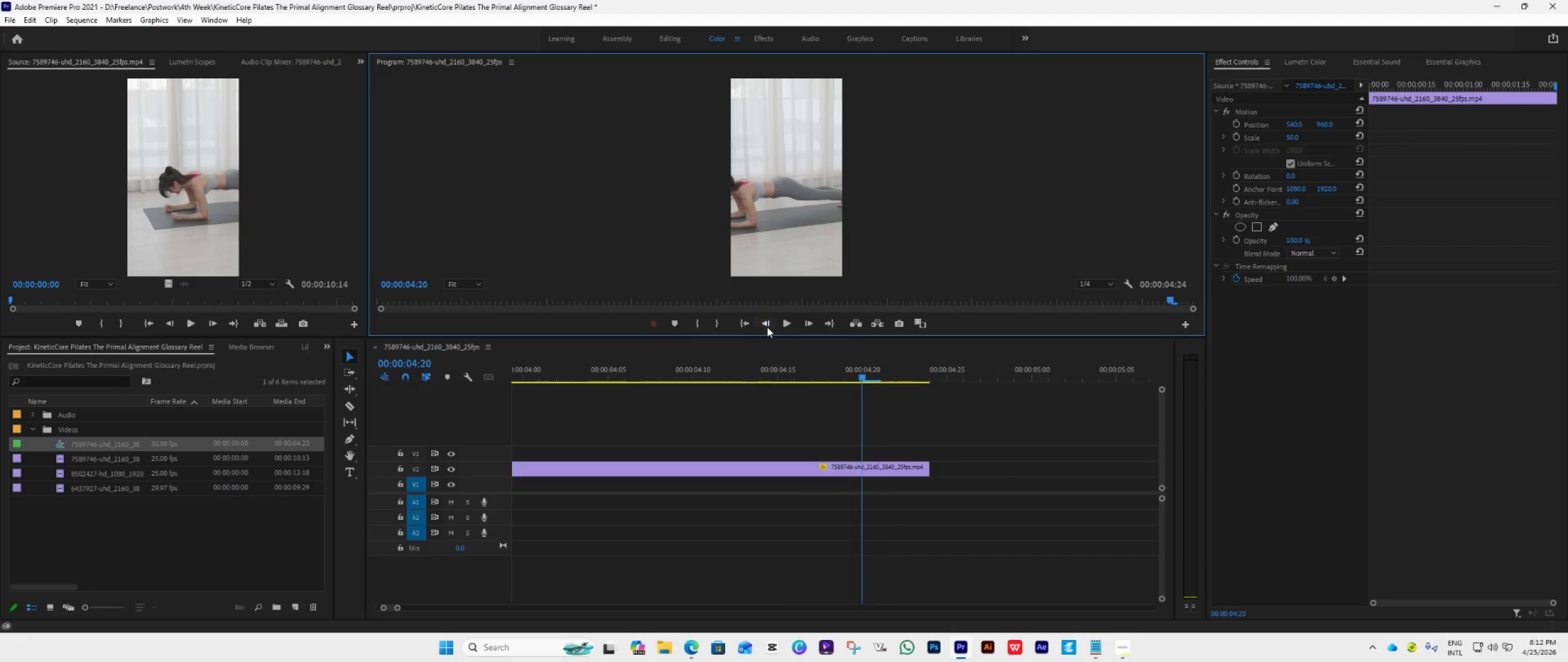 
triple_click([767, 327])
 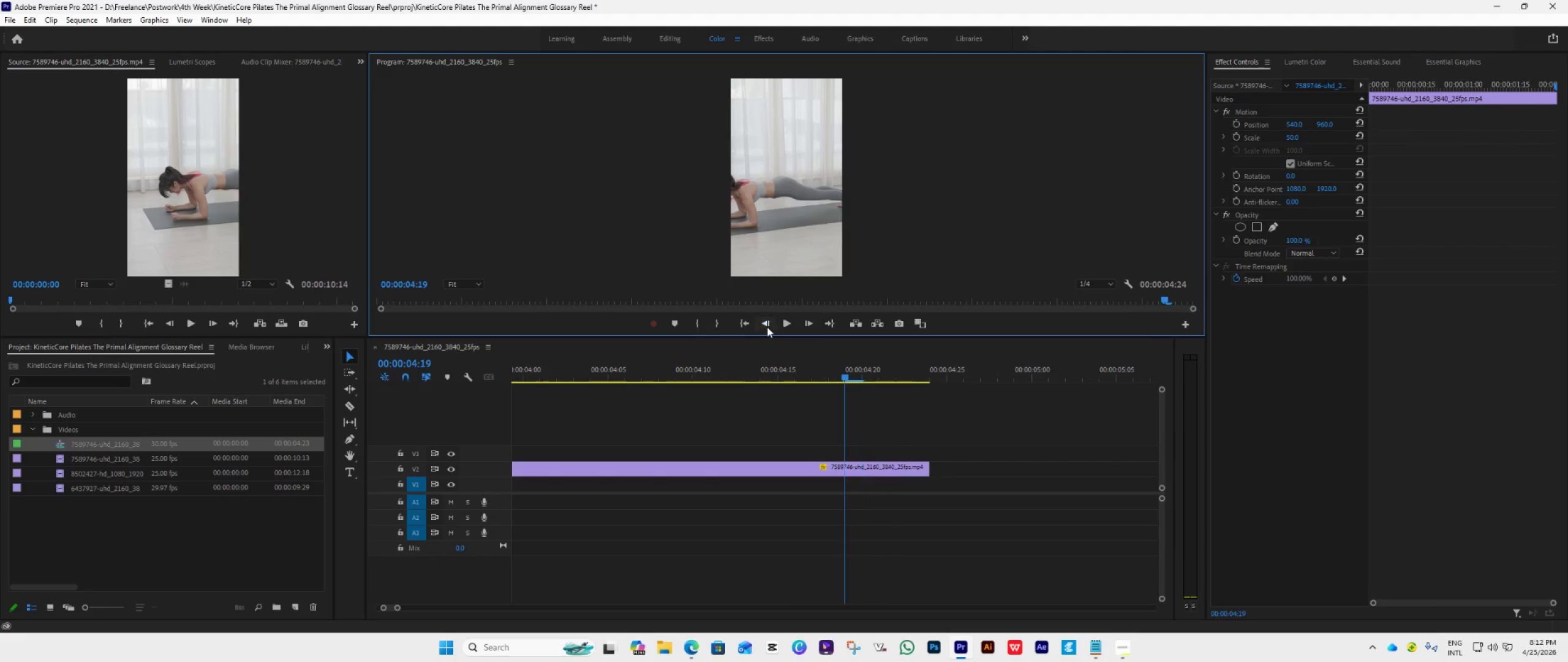 
triple_click([767, 327])
 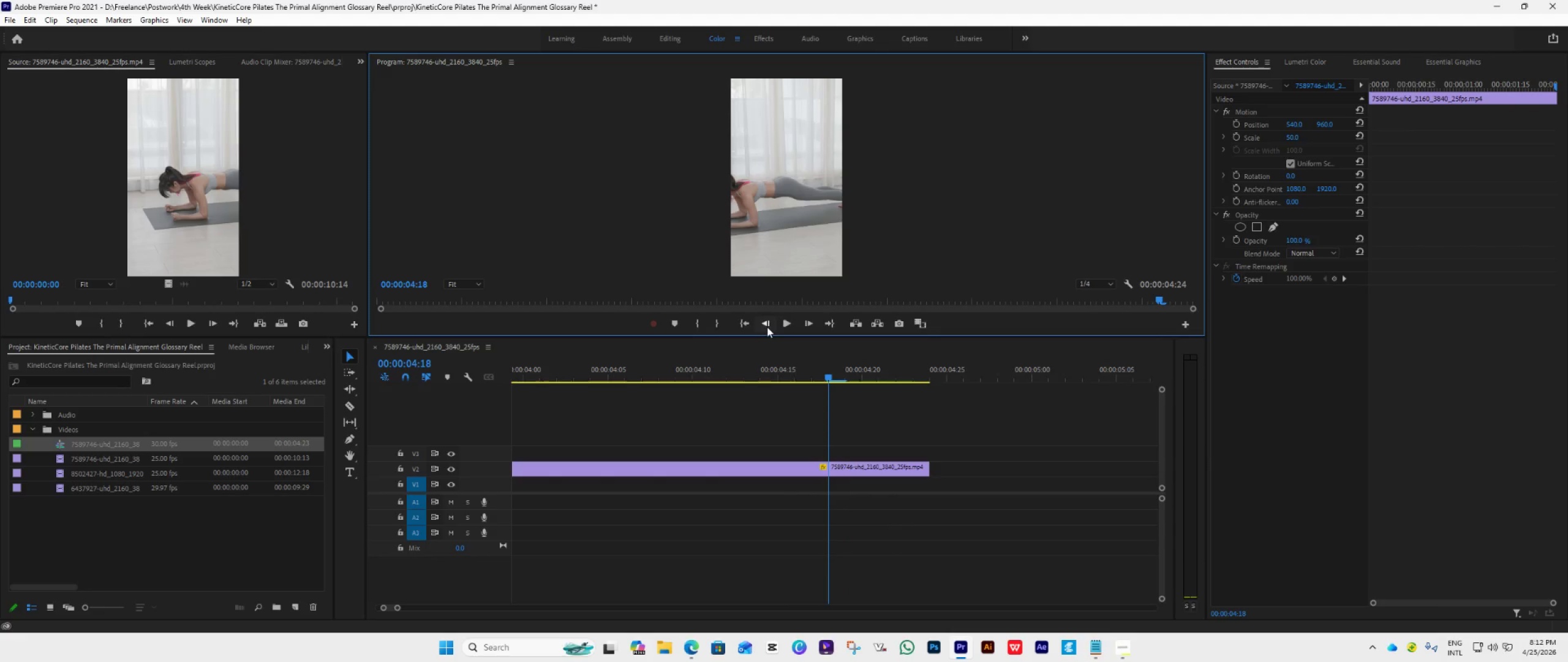 
triple_click([767, 327])
 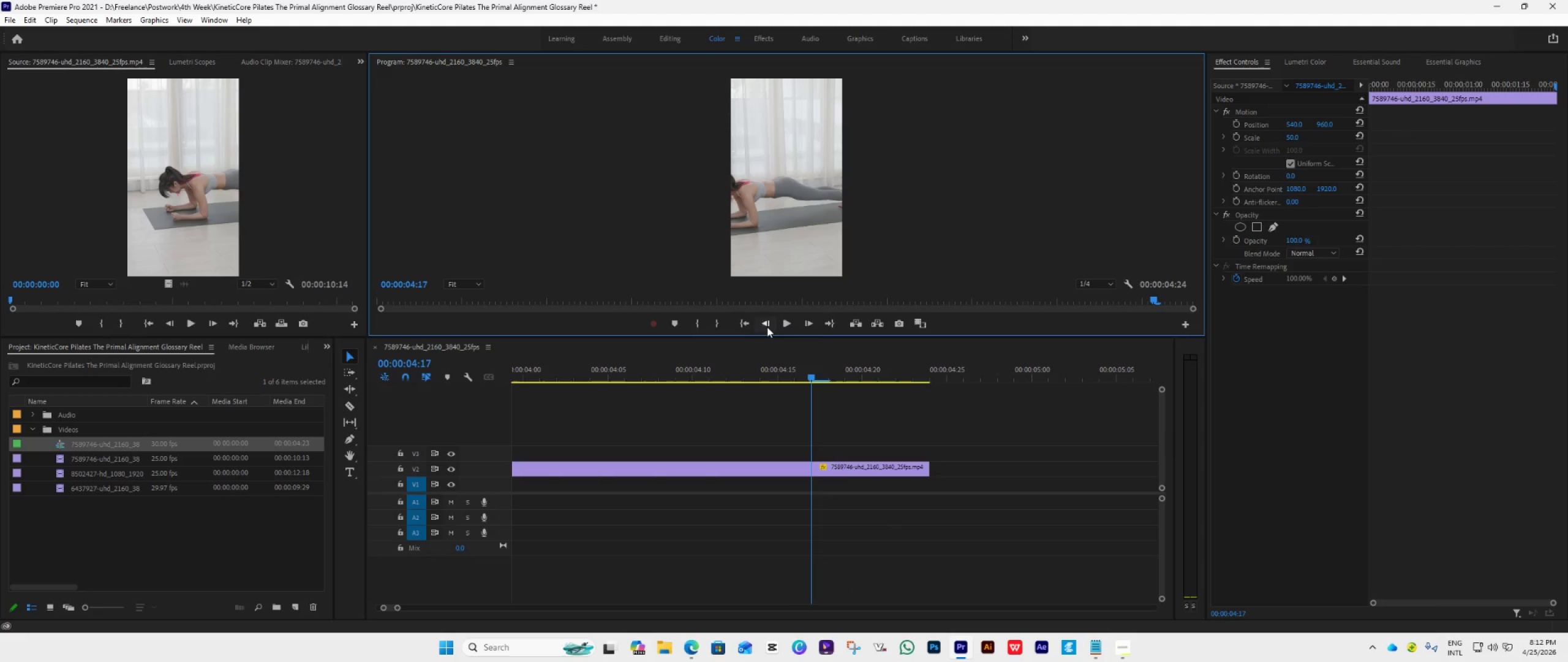 
triple_click([767, 327])
 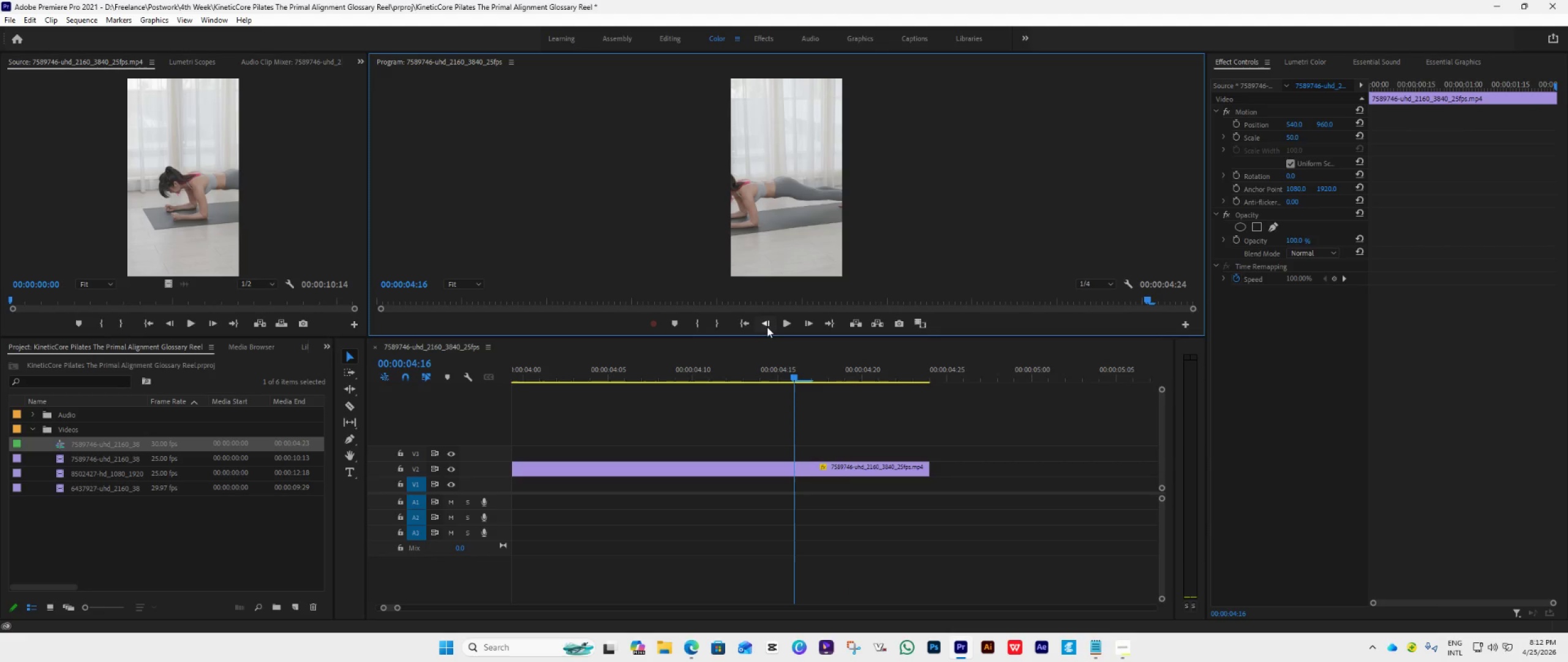 
triple_click([767, 327])
 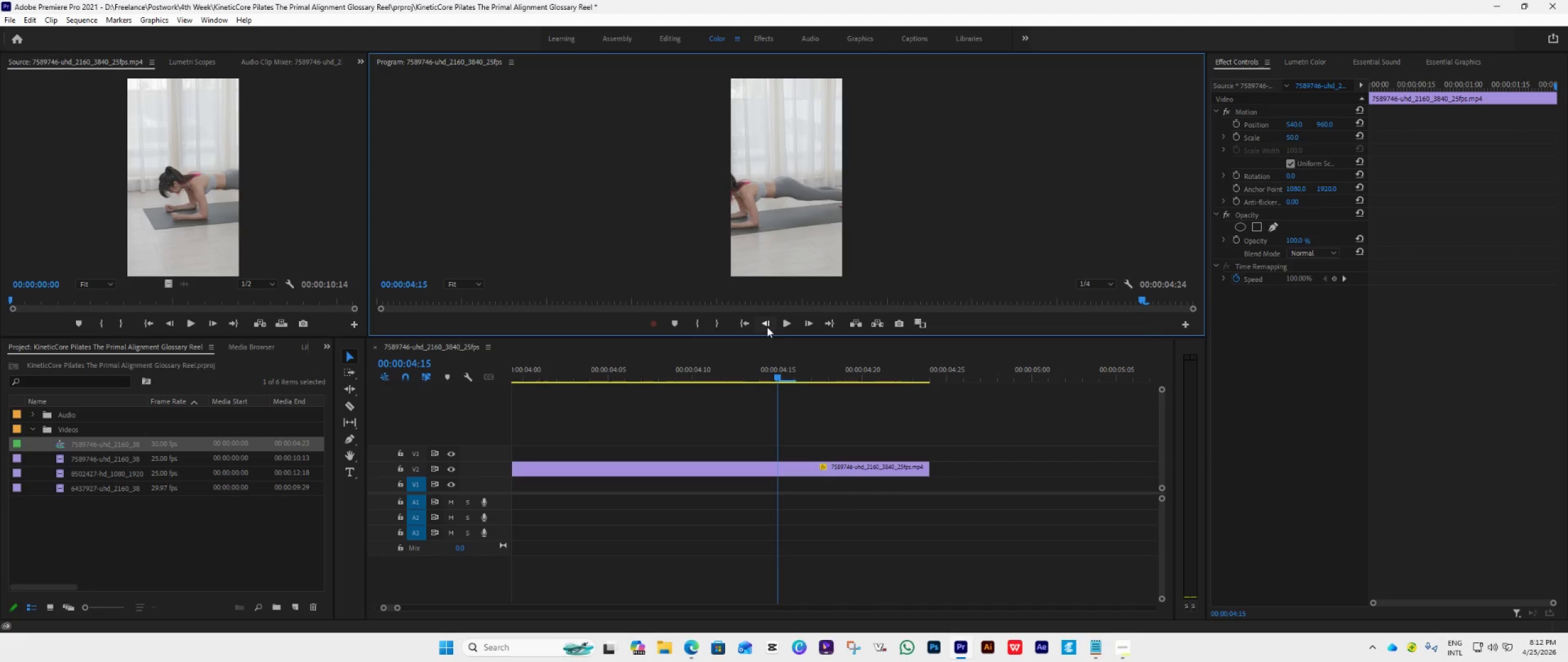 
left_click([767, 327])
 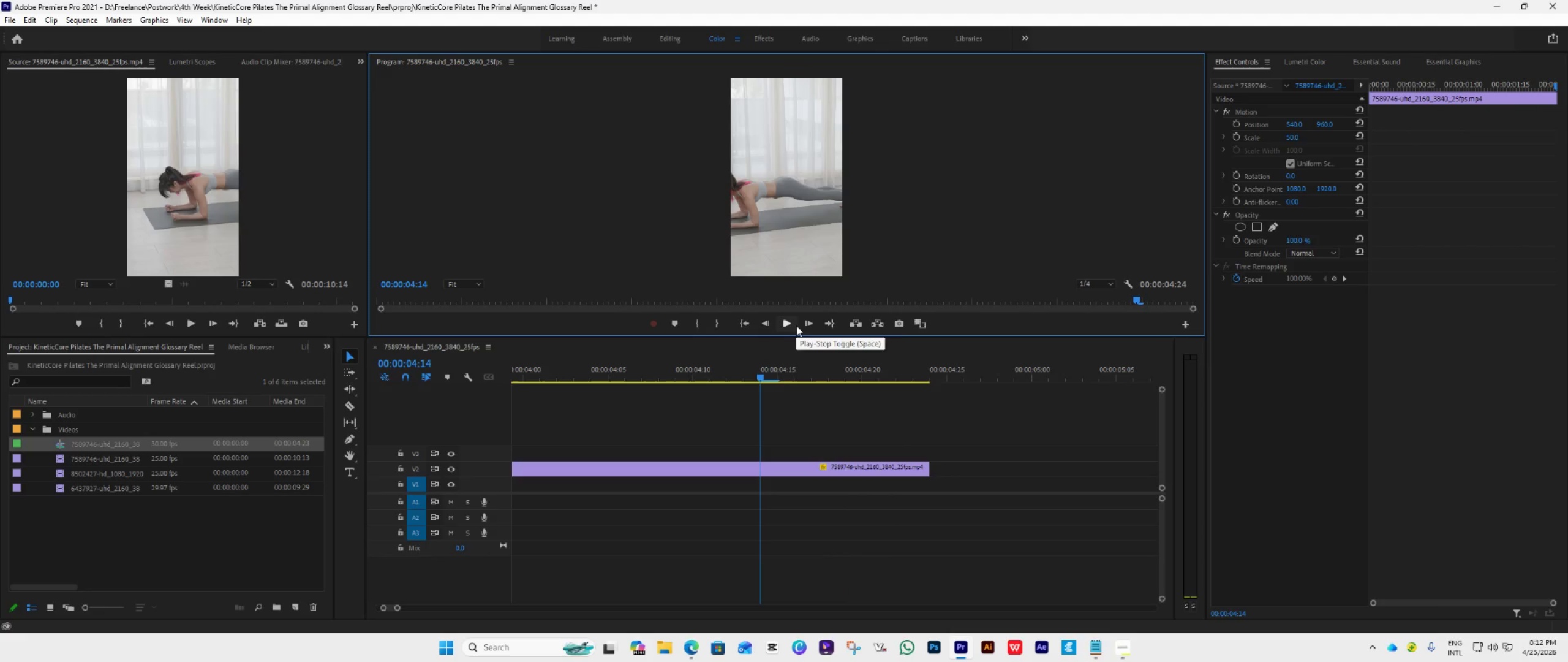 
double_click([799, 324])
 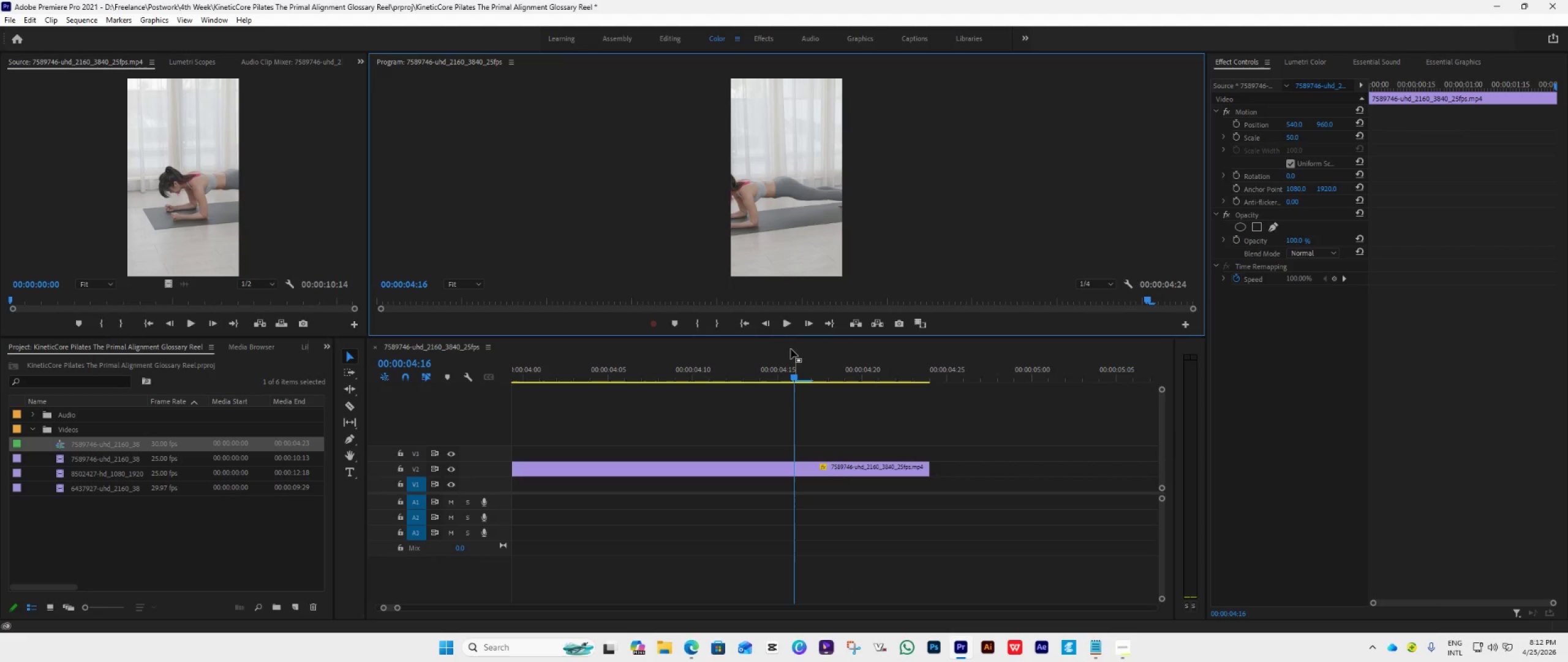 
left_click([771, 329])
 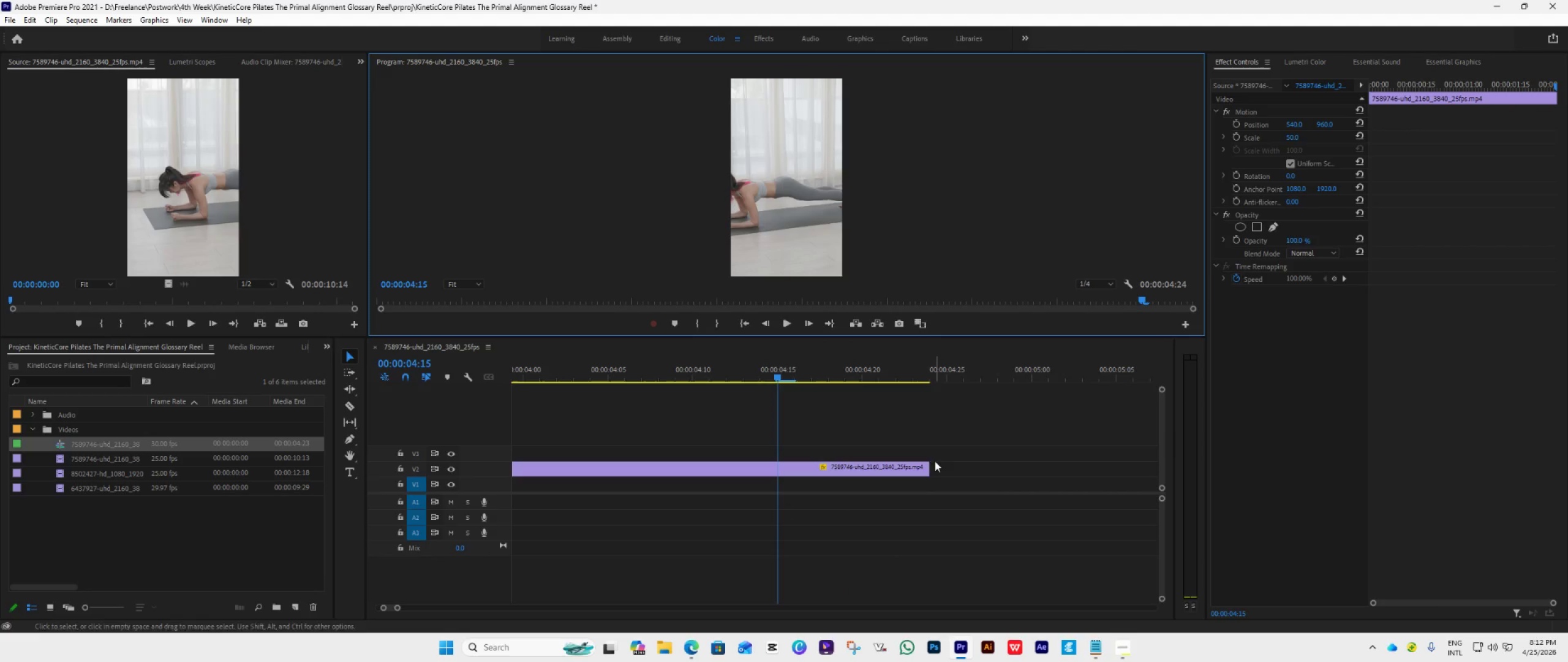 
left_click_drag(start_coordinate=[932, 465], to_coordinate=[773, 522])
 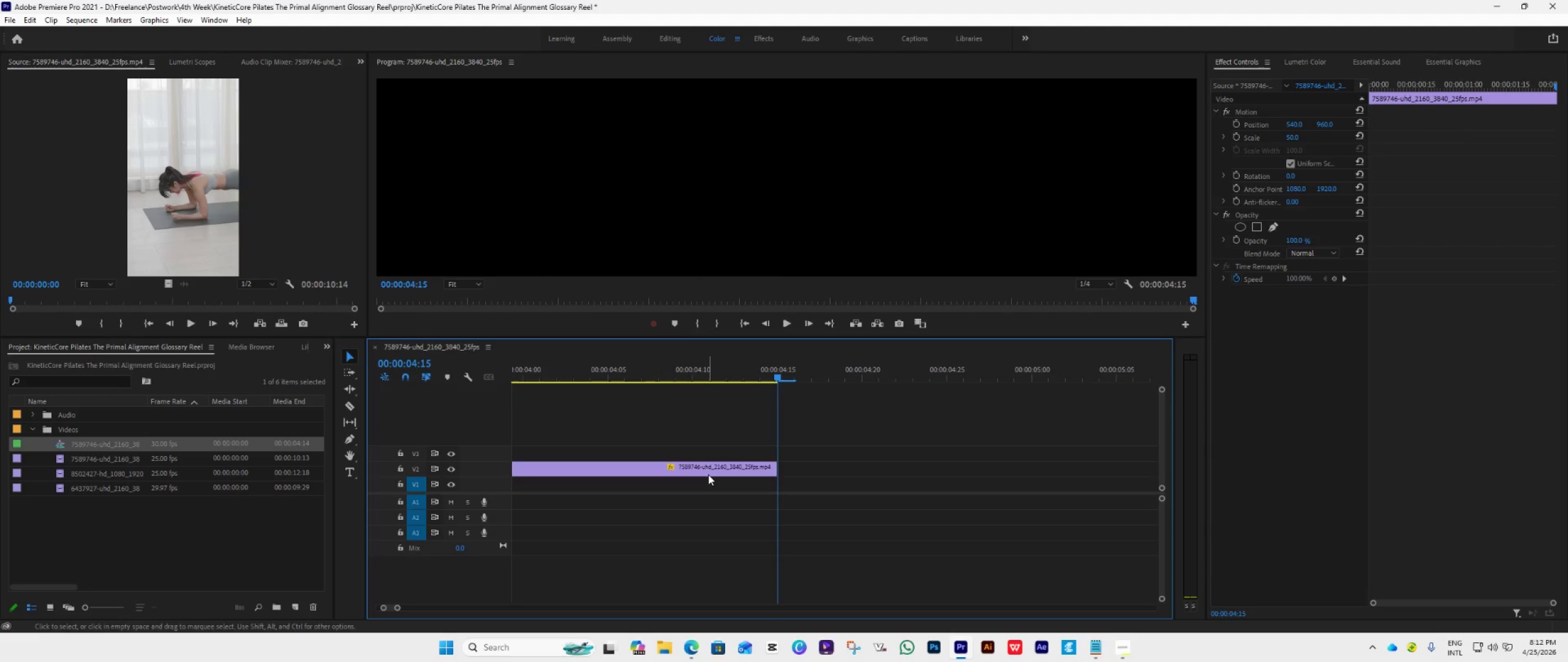 
key(Alt+AltLeft)
 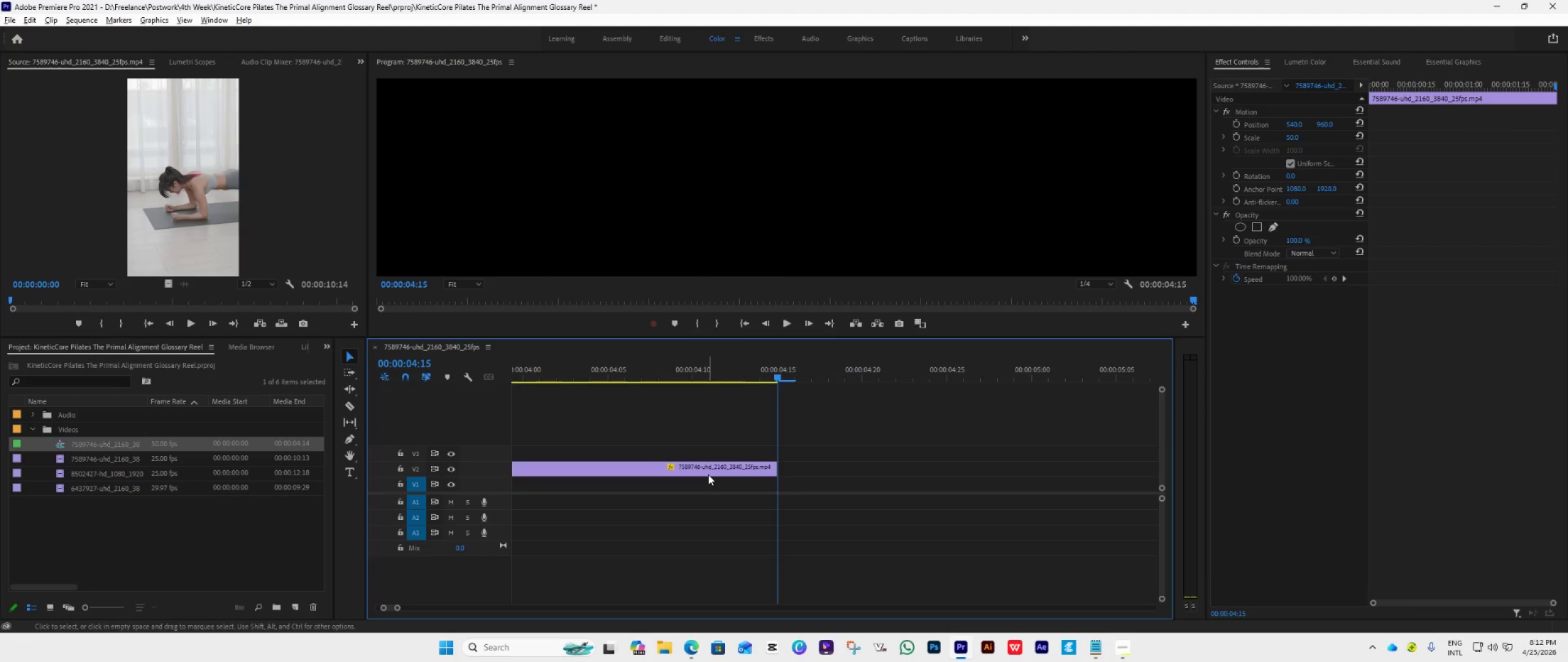 
scroll: coordinate [708, 474], scroll_direction: up, amount: 6.0
 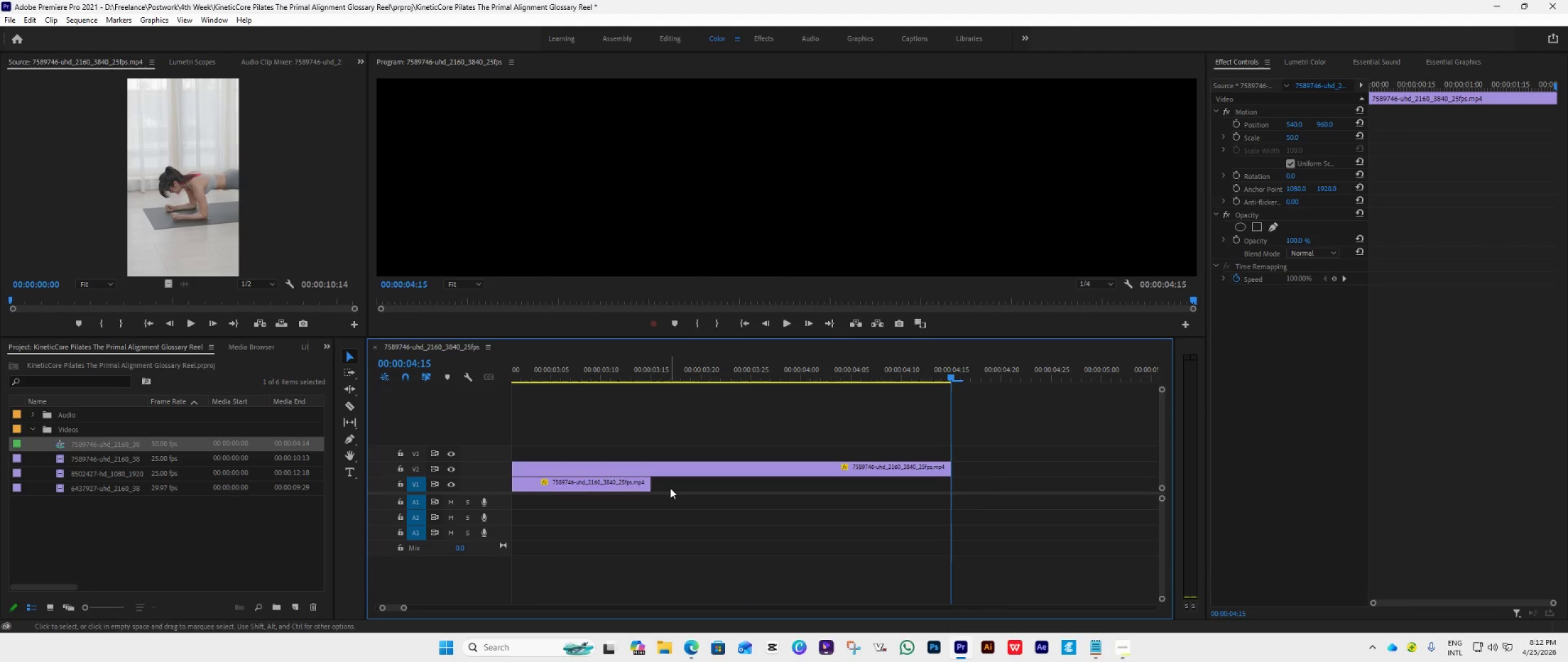 
key(C)
 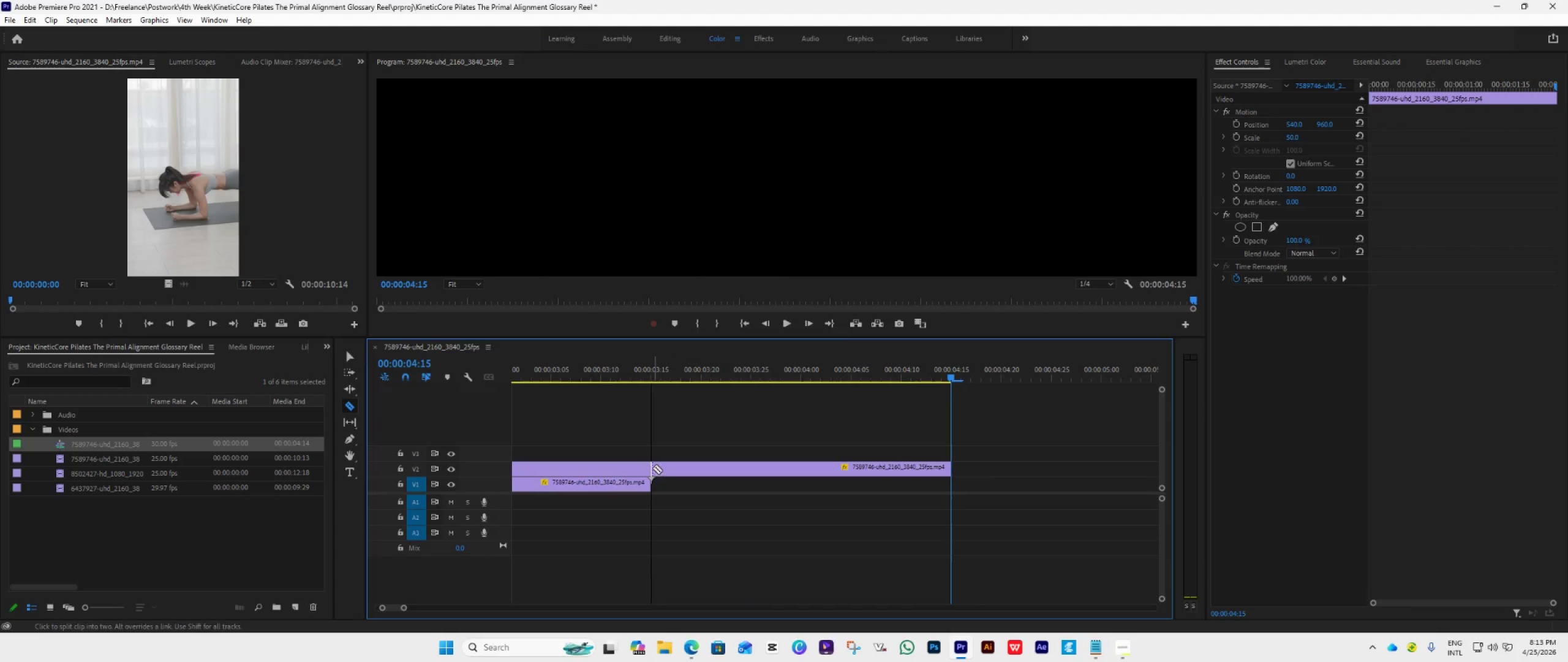 
left_click([650, 466])
 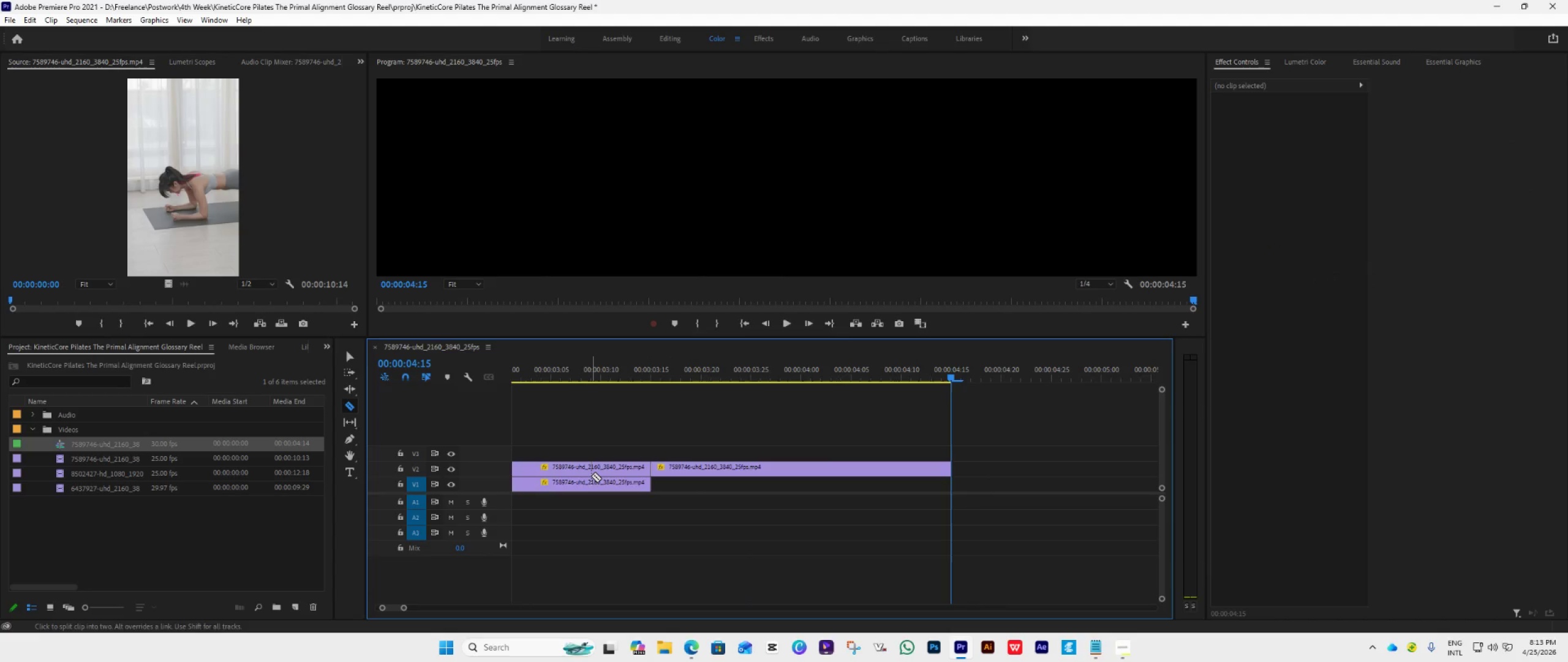 
key(V)
 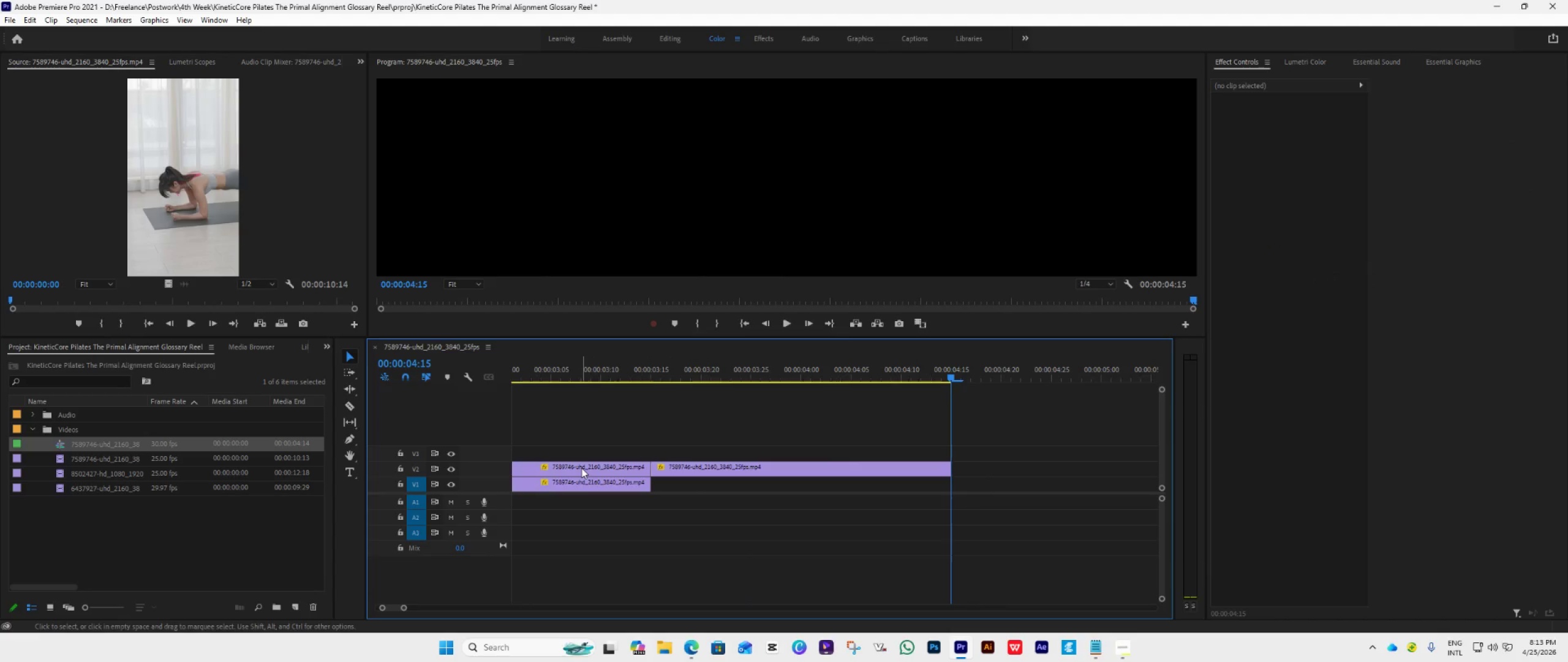 
left_click([581, 468])
 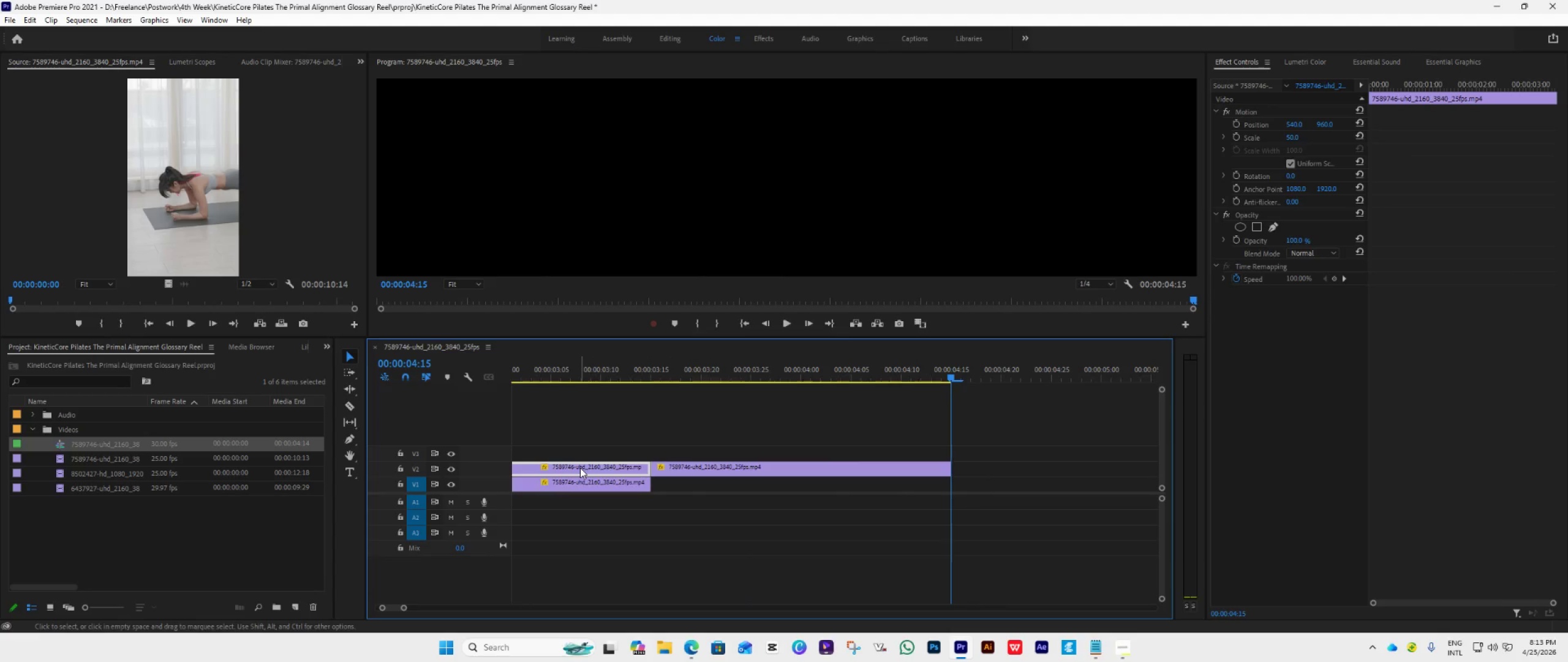 
key(Delete)
 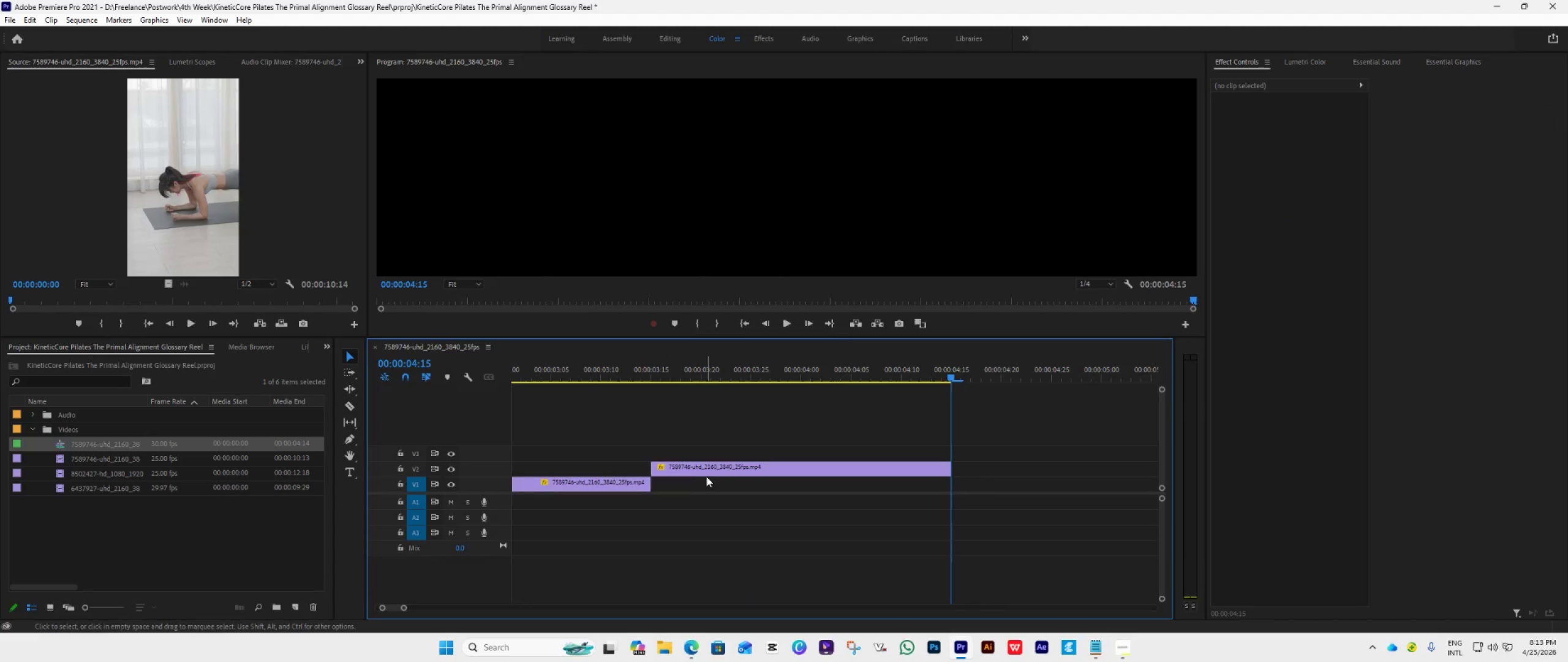 
left_click_drag(start_coordinate=[710, 476], to_coordinate=[710, 489])
 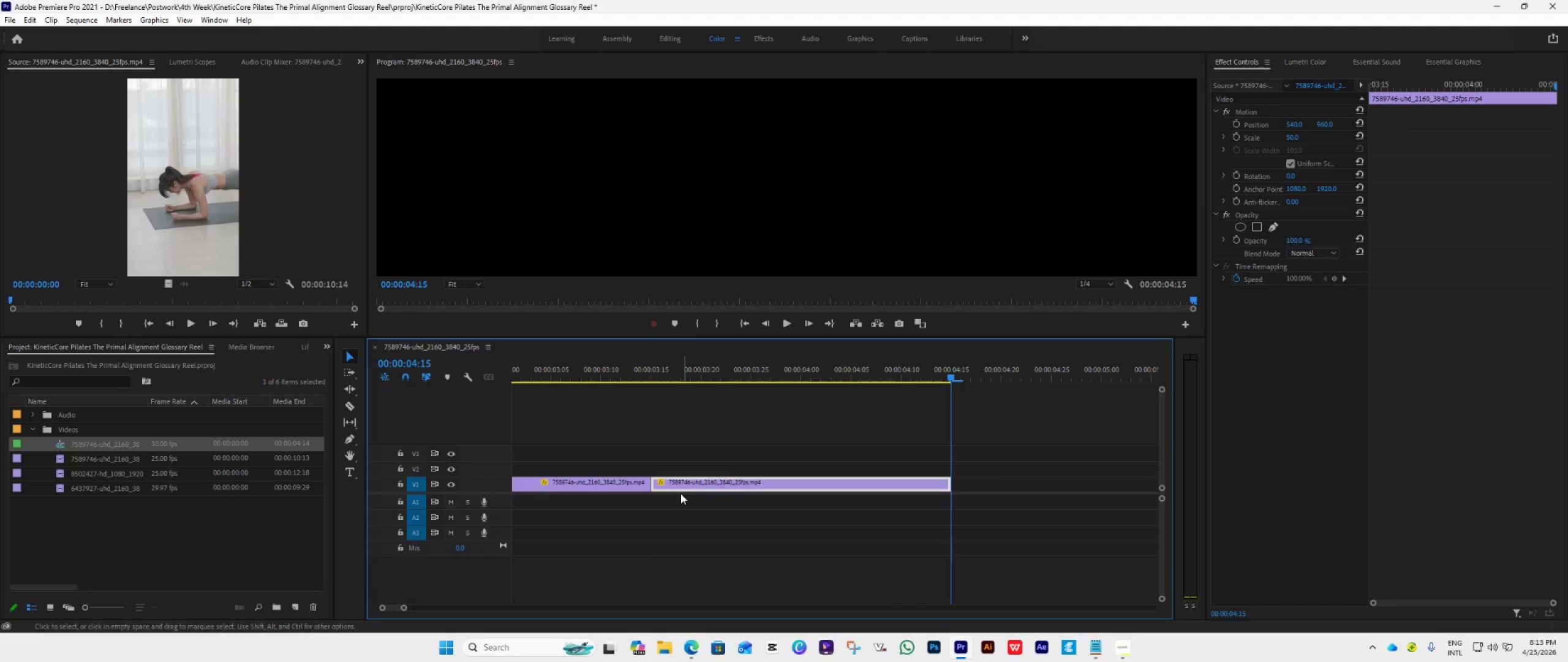 
hold_key(key=AltLeft, duration=0.88)
scroll: coordinate [680, 493], scroll_direction: down, amount: 10.0
 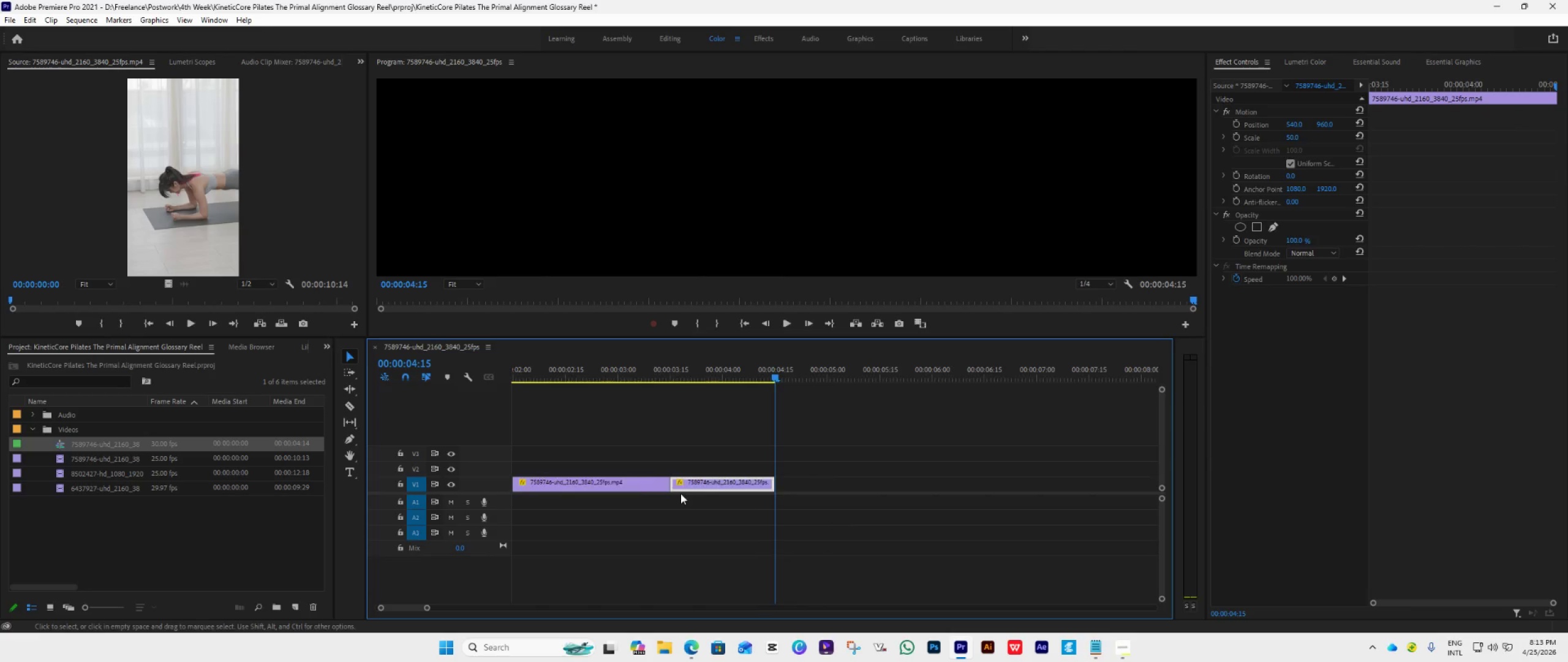 
hold_key(key=AltLeft, duration=0.33)
 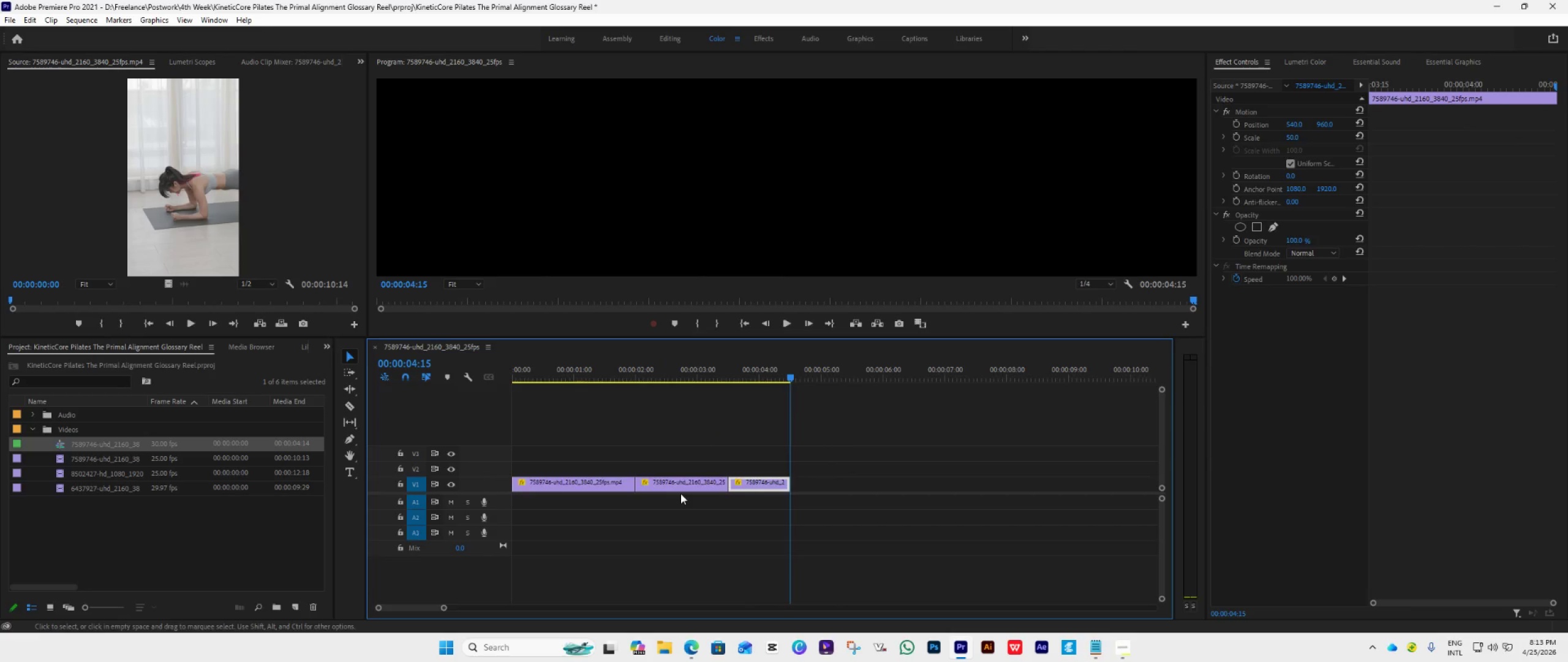 
hold_key(key=AltLeft, duration=0.34)
 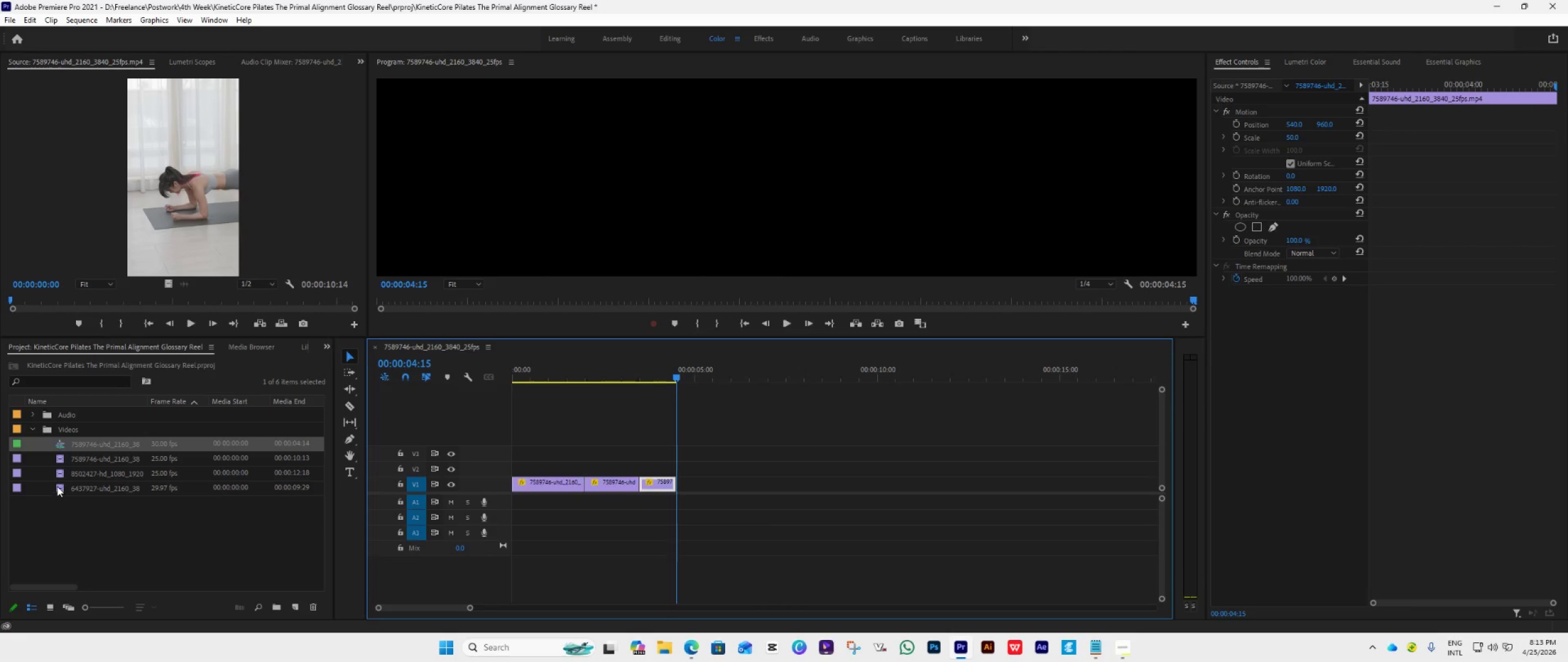 
double_click([59, 468])
 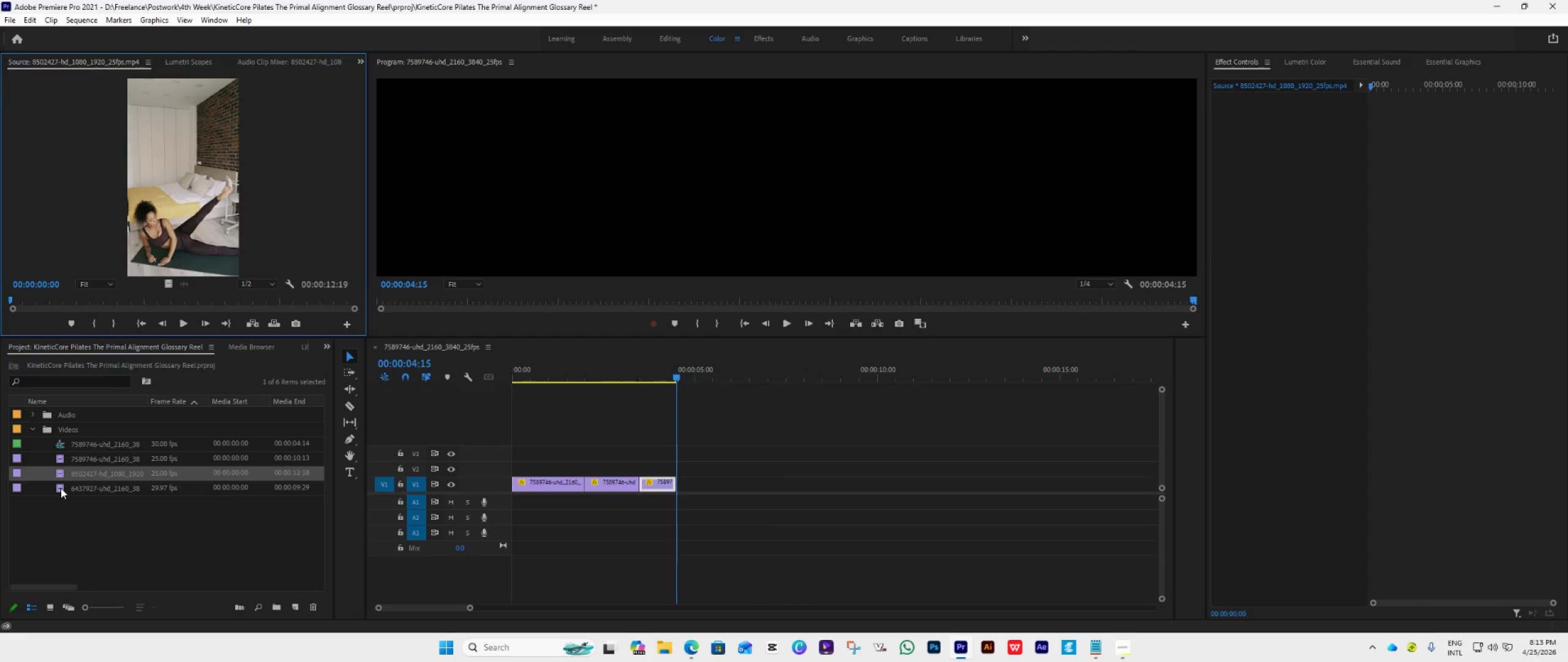 
double_click([61, 488])
 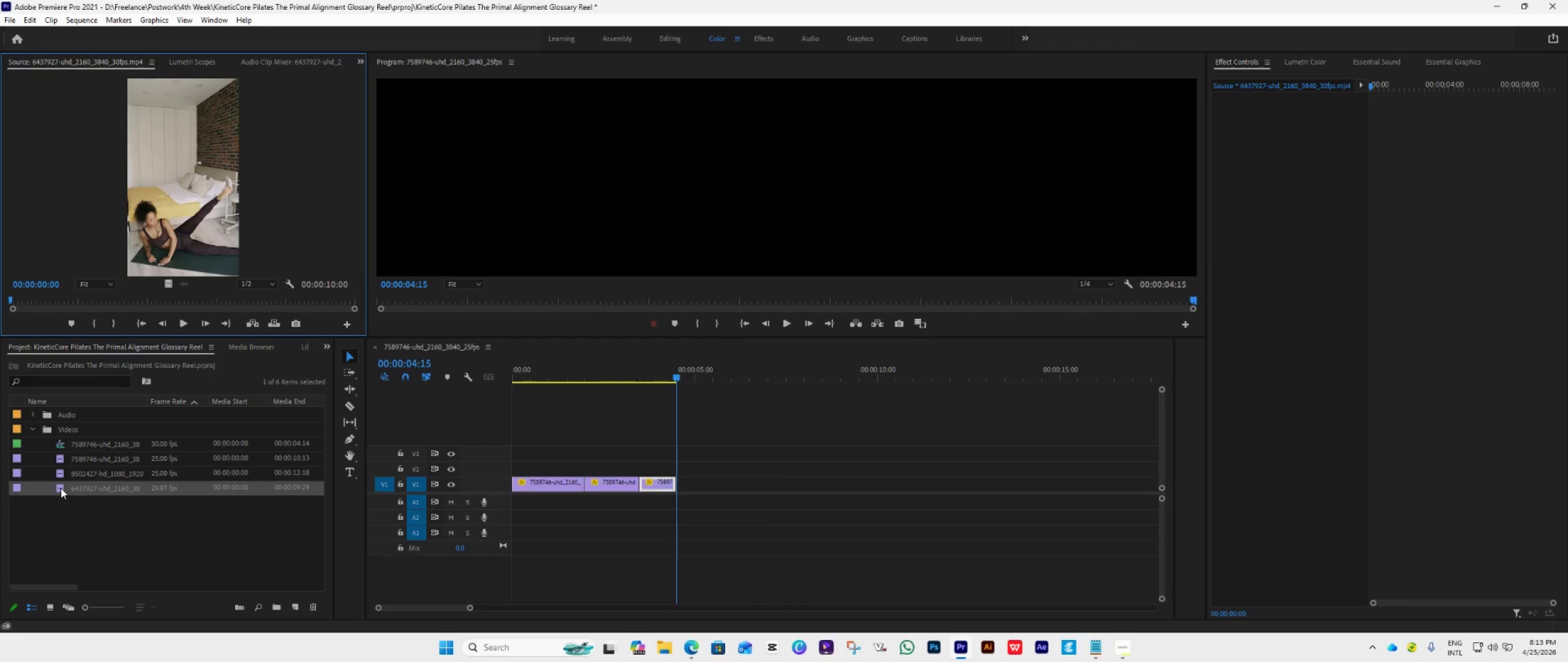 
triple_click([61, 488])
 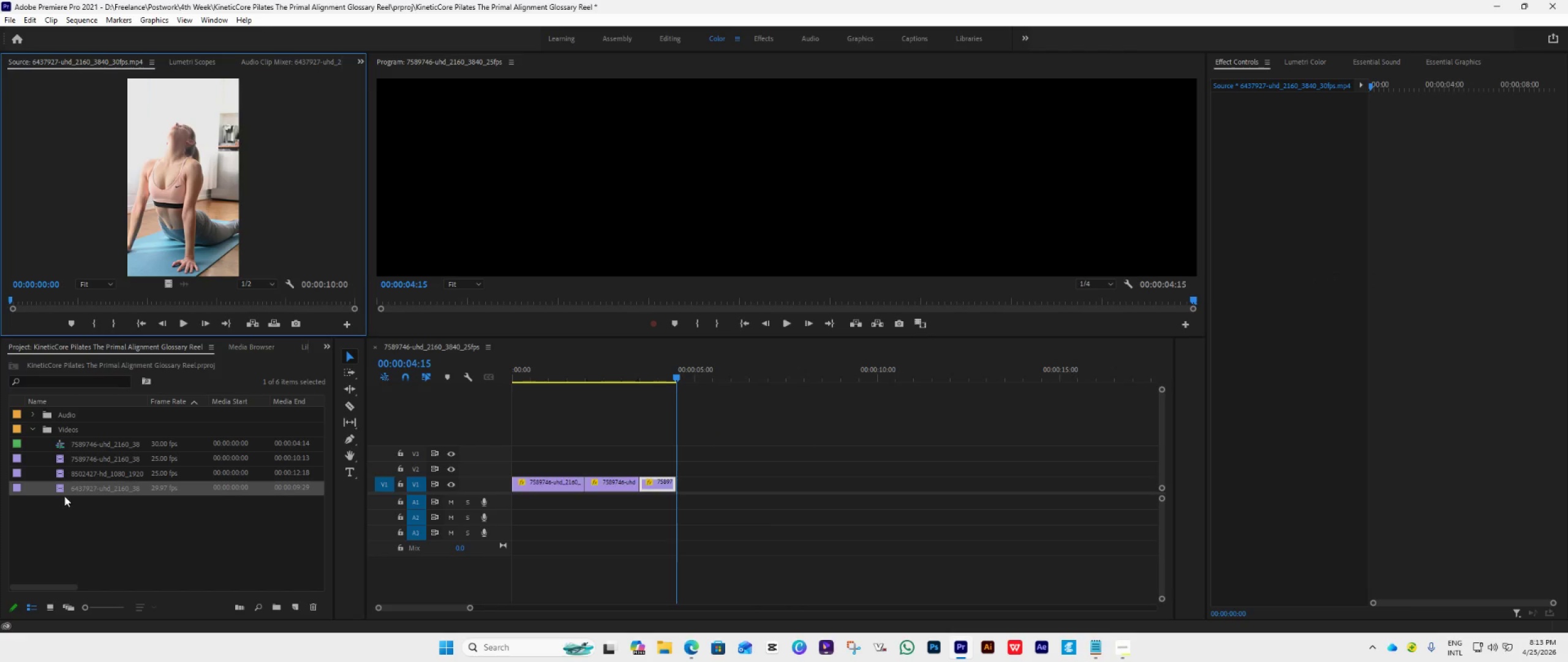 
left_click_drag(start_coordinate=[64, 489], to_coordinate=[671, 487])
 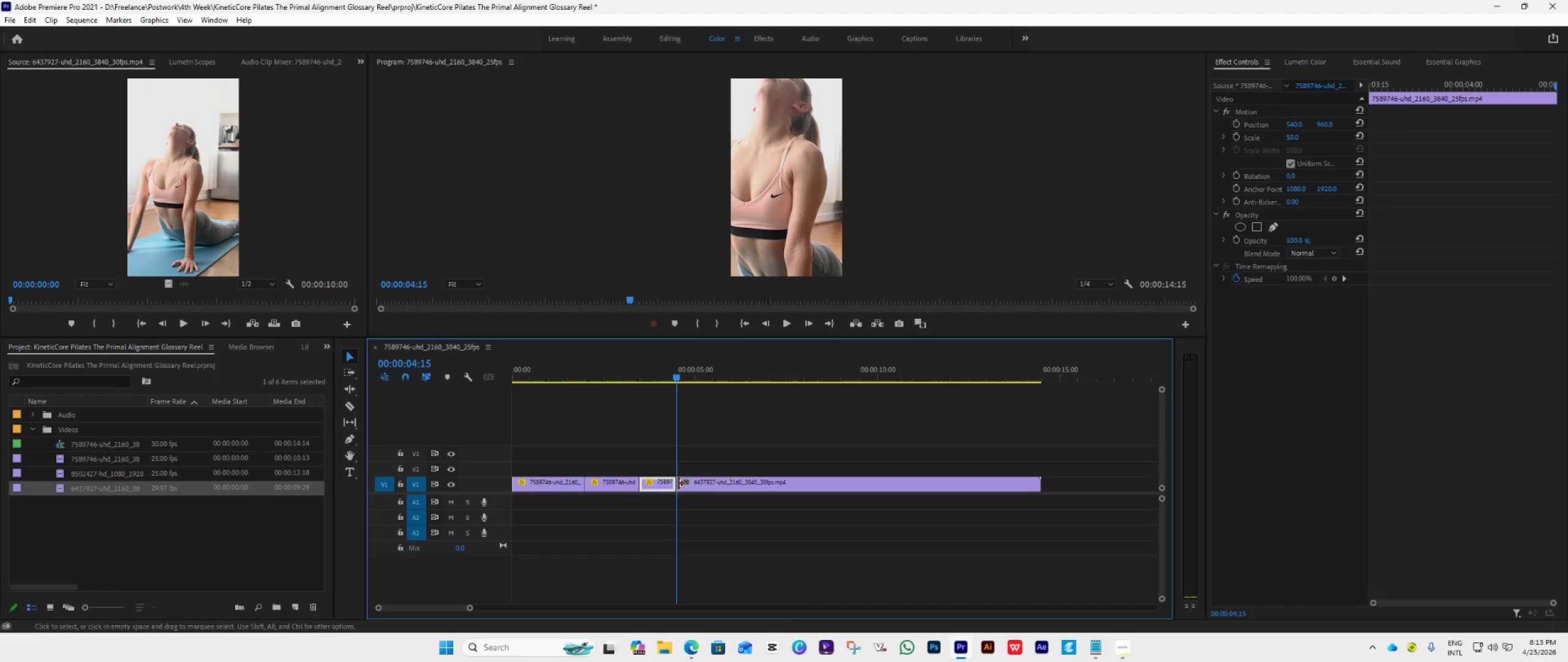 
right_click([716, 488])
 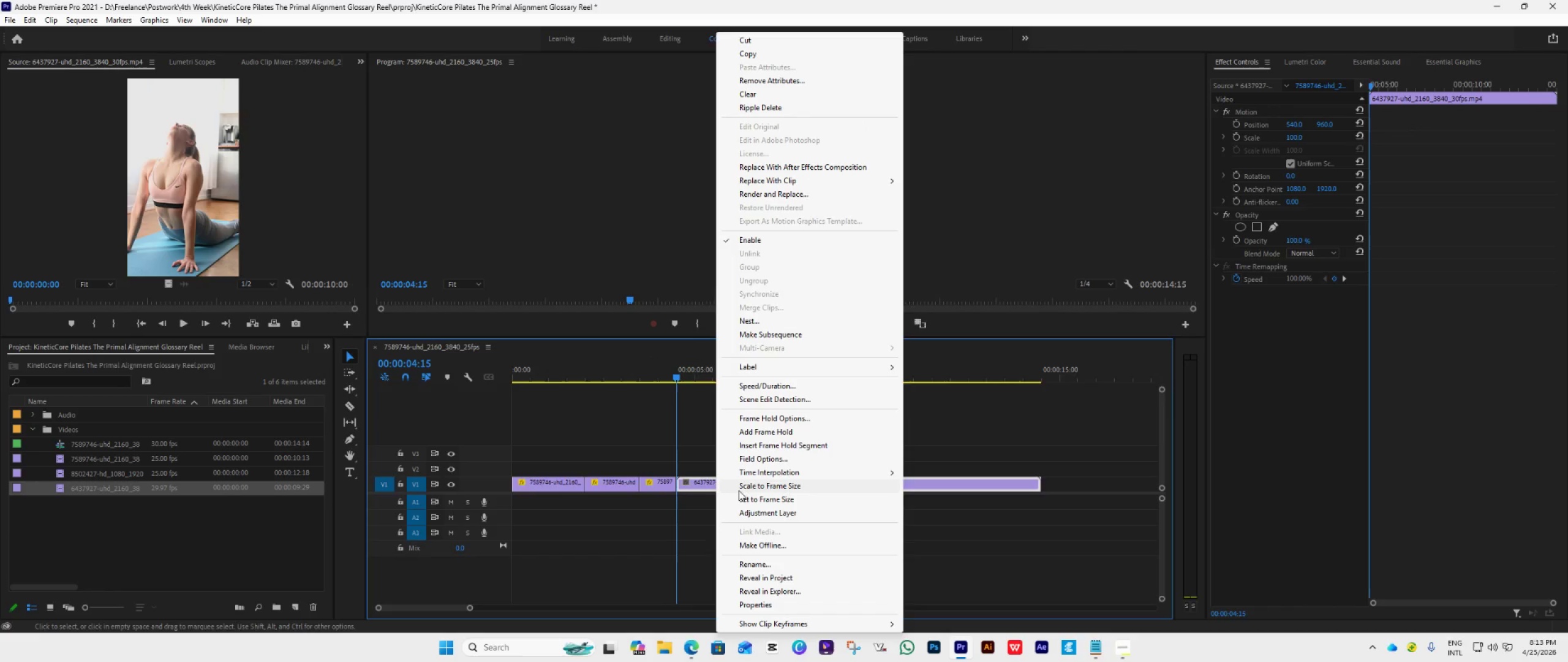 
left_click([758, 503])
 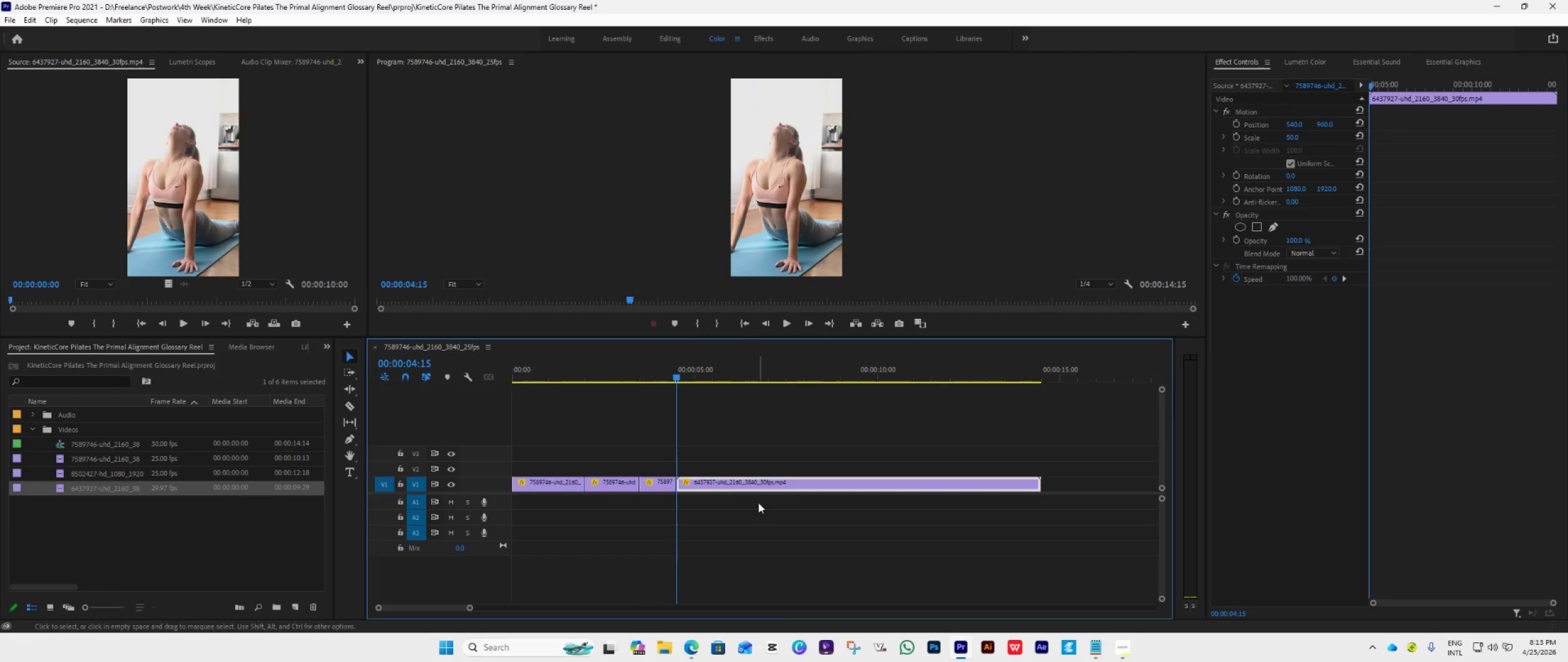 
scroll: coordinate [758, 503], scroll_direction: down, amount: 1.0
 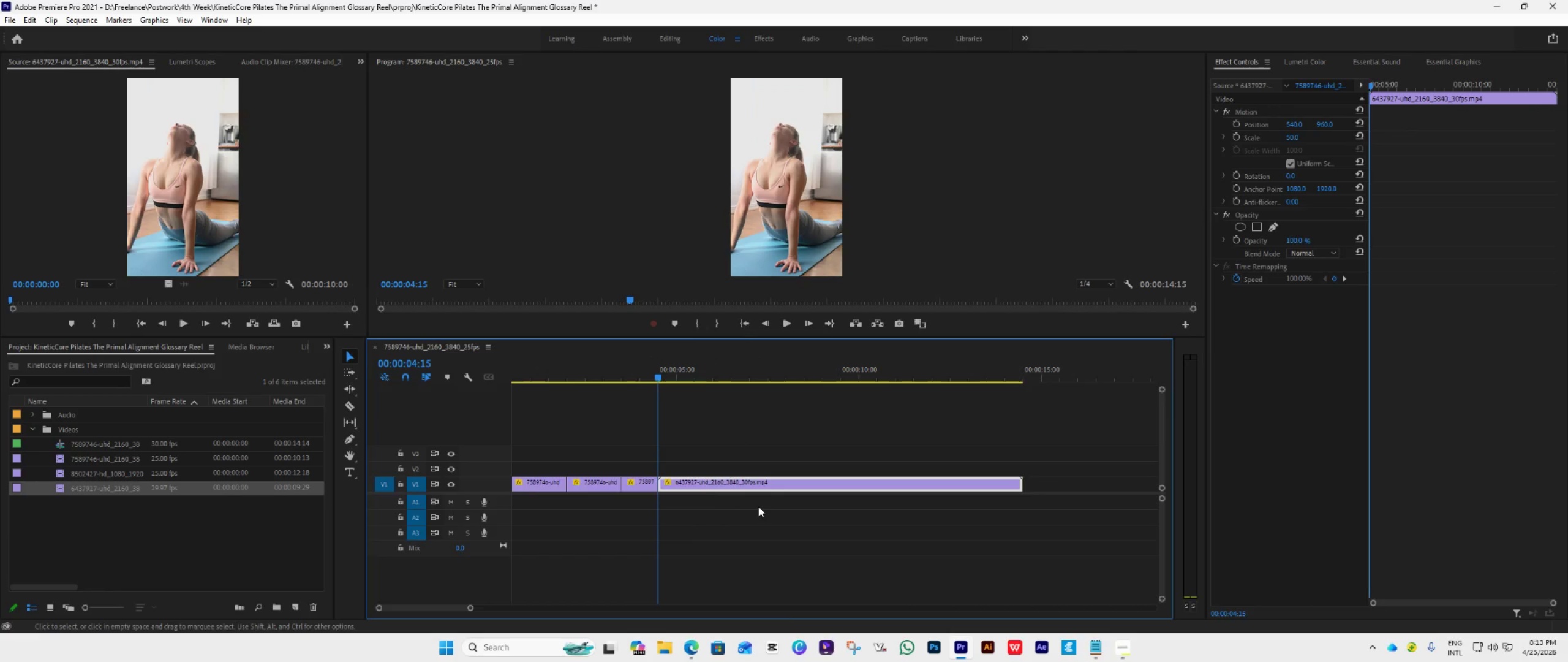 
key(Space)
 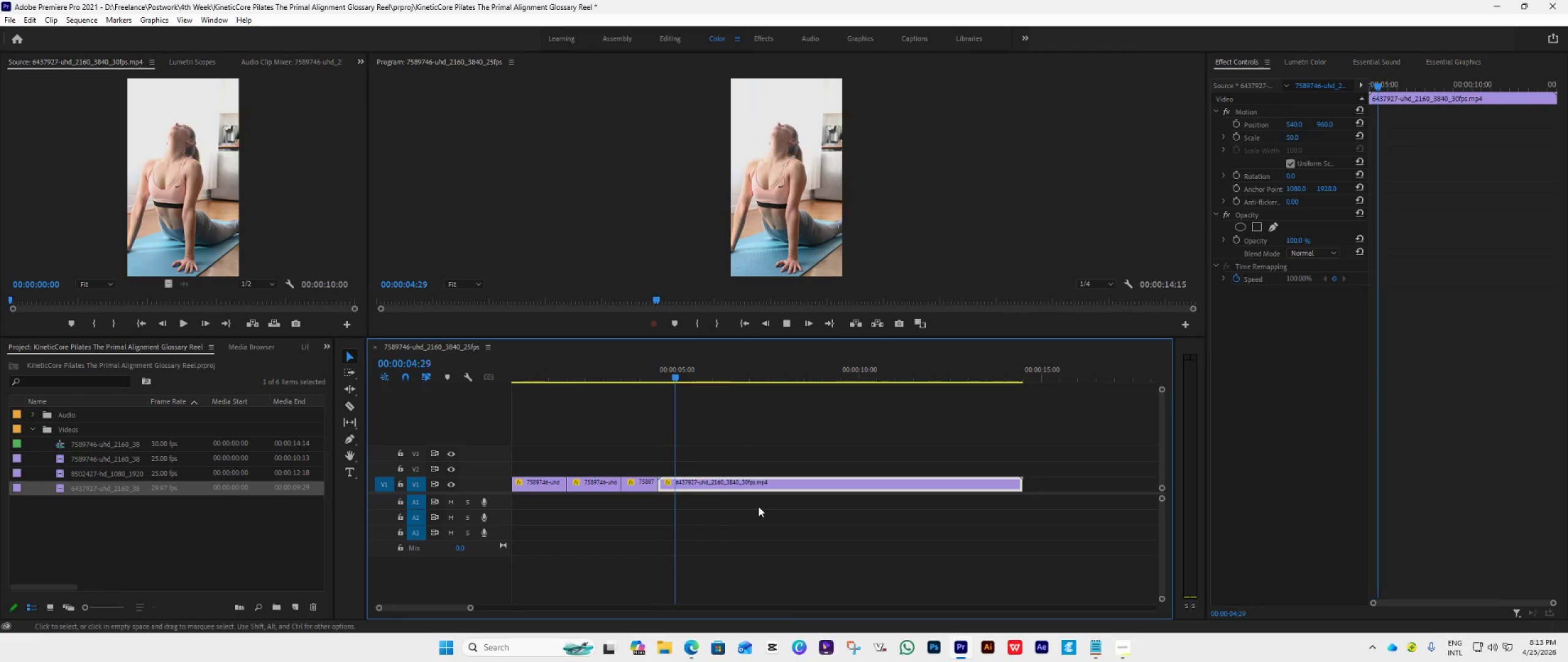 
scroll: coordinate [755, 531], scroll_direction: down, amount: 3.0
 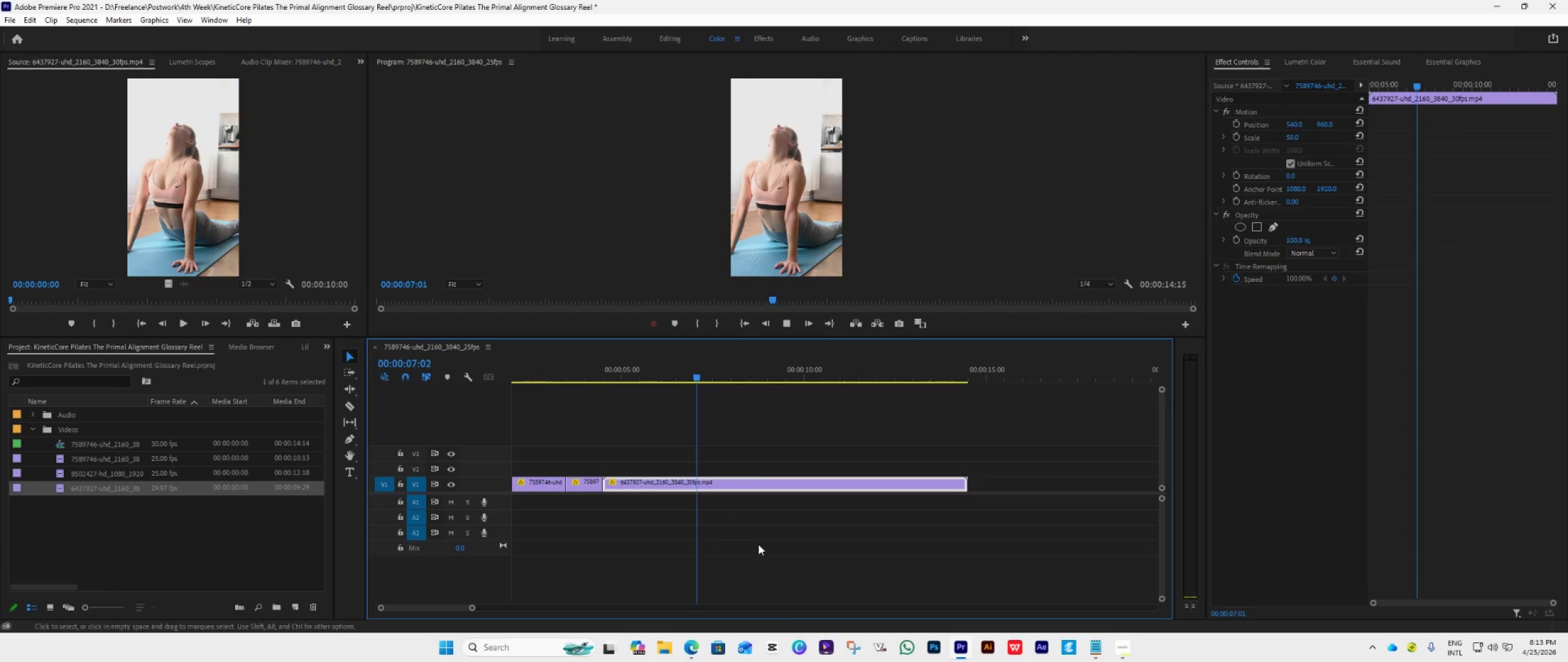 
key(Space)
 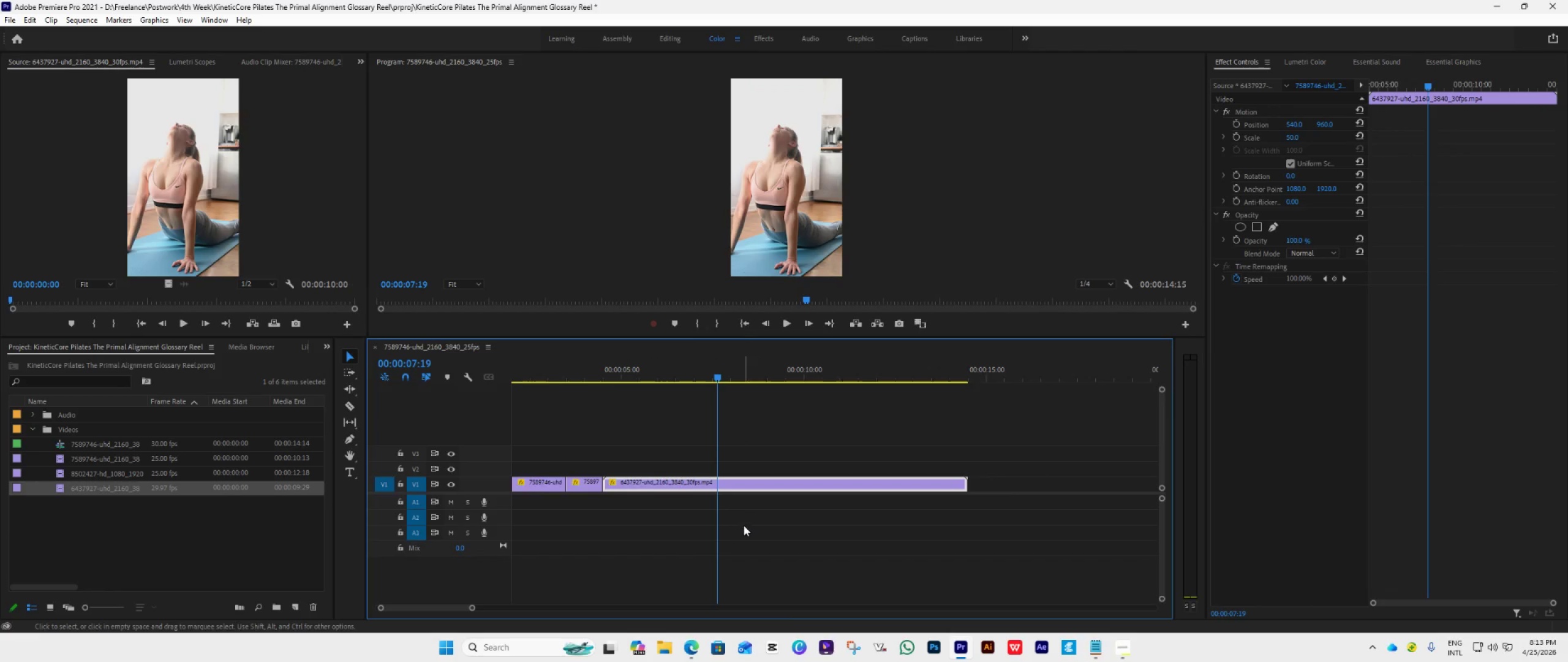 
hold_key(key=AltLeft, duration=0.77)
scroll: coordinate [743, 523], scroll_direction: up, amount: 49.0
 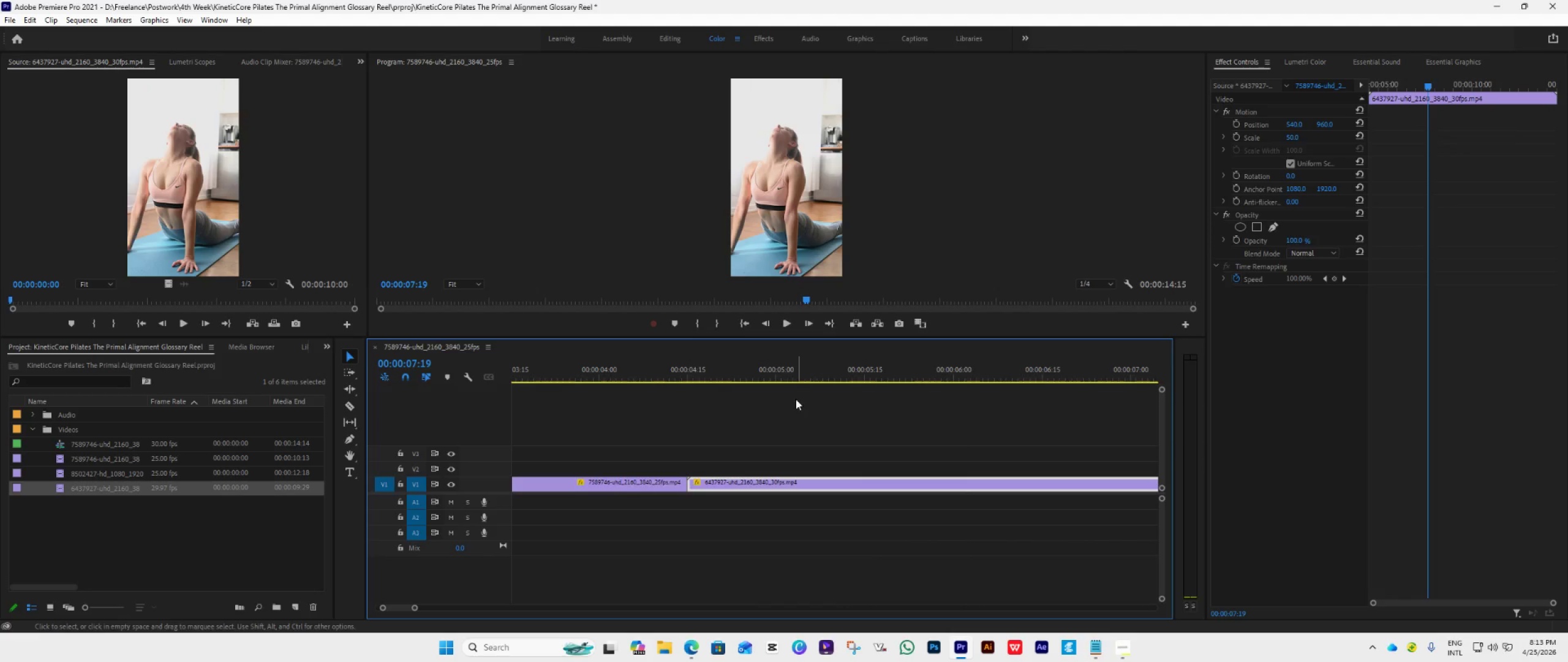 
left_click([795, 376])
 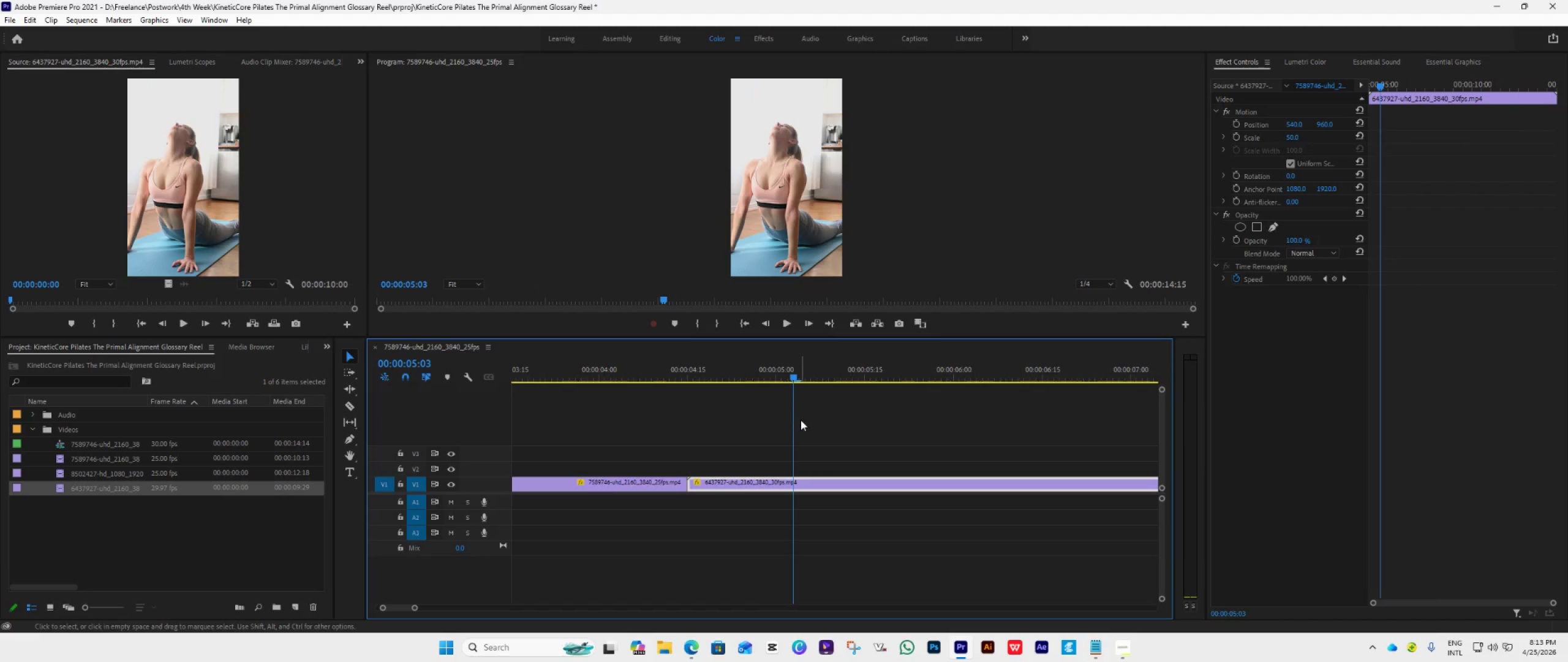 
wait(14.45)
 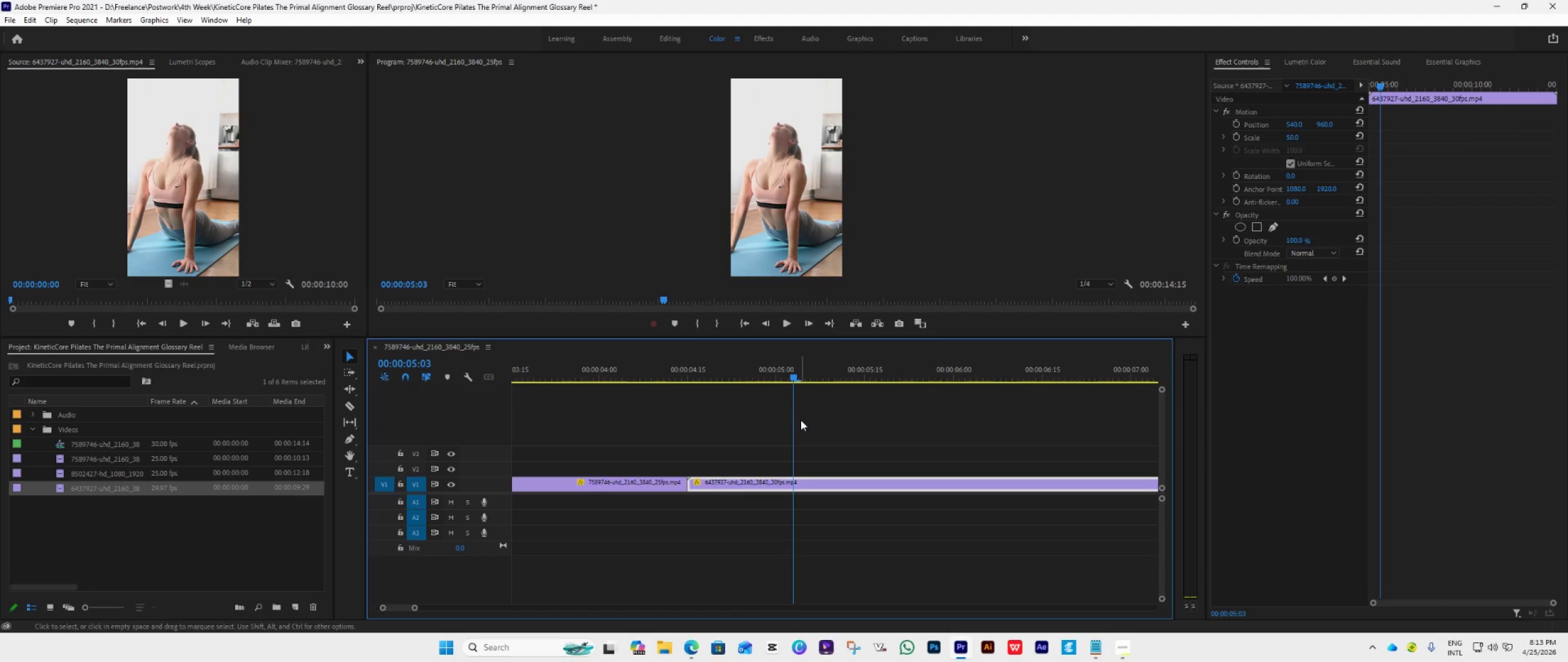 
hold_key(key=AltLeft, duration=0.52)
scroll: coordinate [802, 417], scroll_direction: up, amount: 17.0
 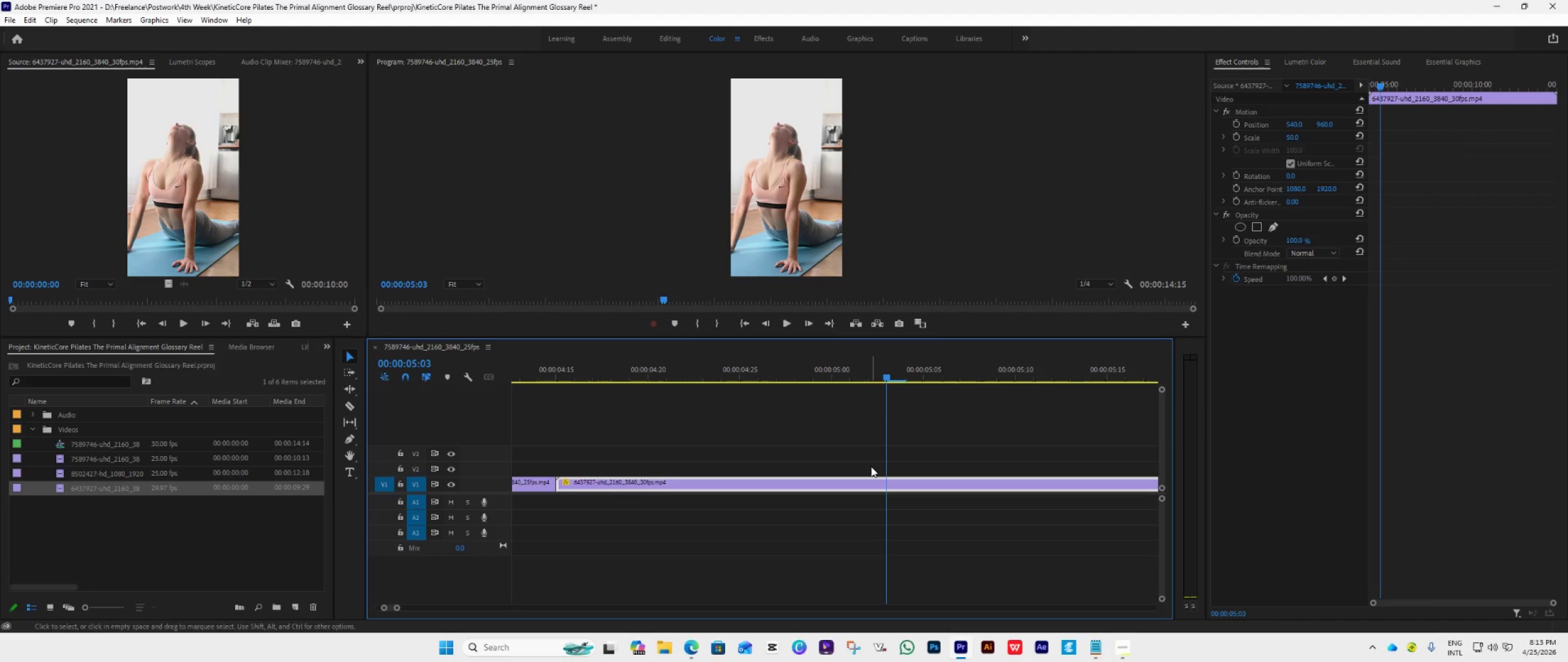 
wait(7.94)
 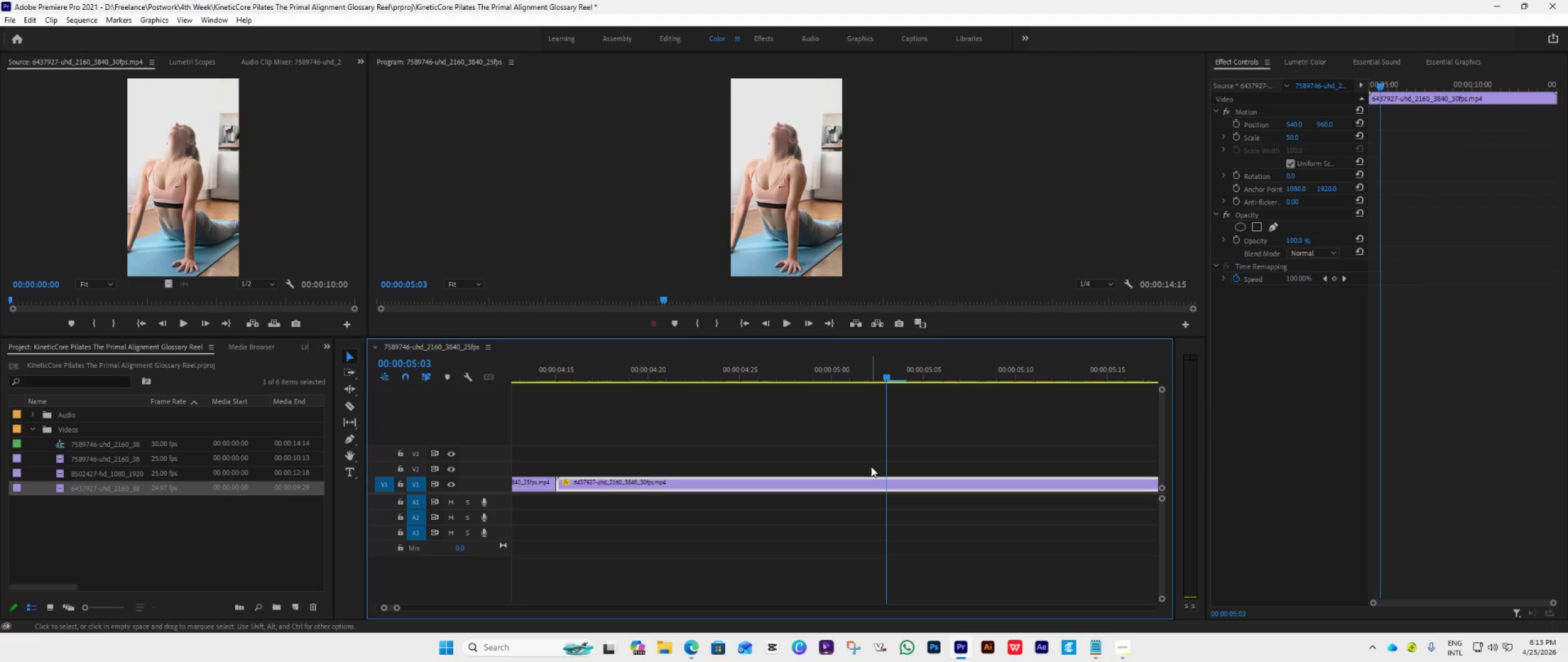 
hold_key(key=AltLeft, duration=0.94)
scroll: coordinate [871, 466], scroll_direction: down, amount: 2.0
 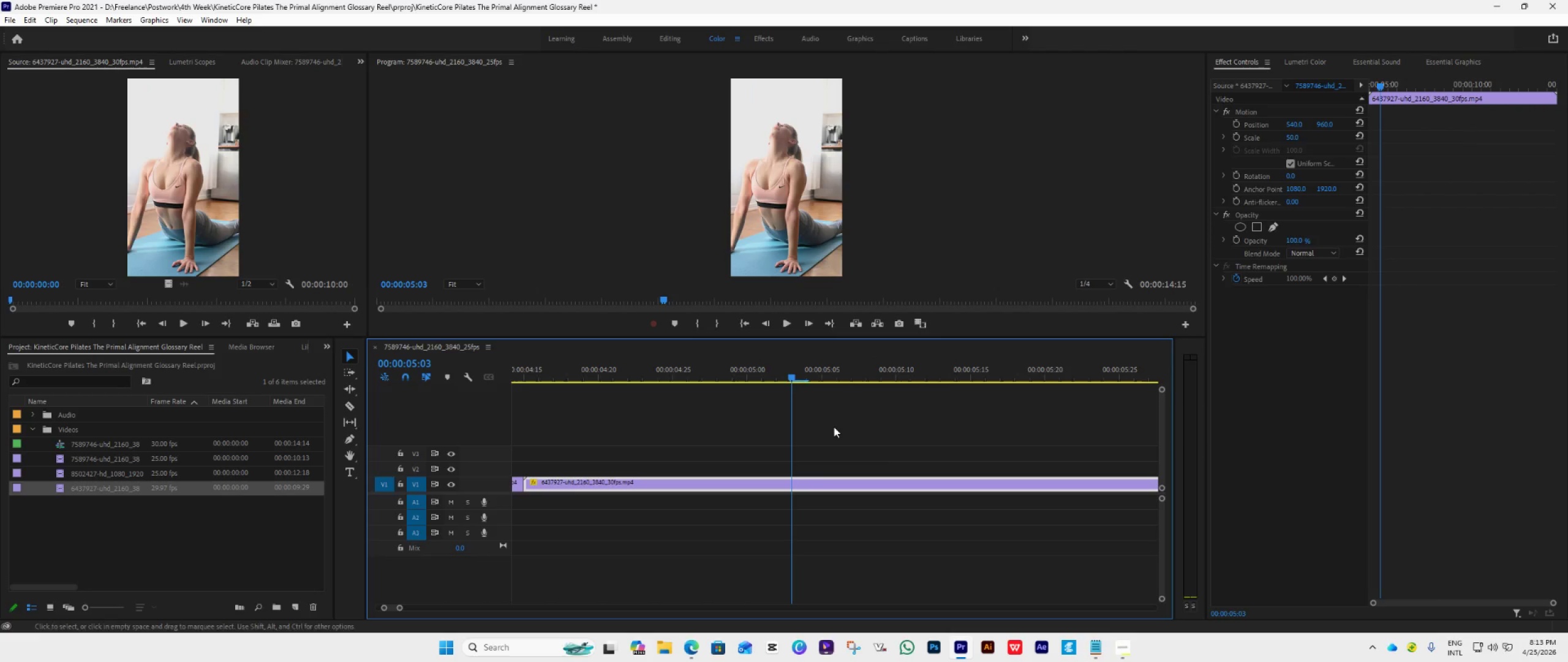 
left_click_drag(start_coordinate=[787, 379], to_coordinate=[1015, 401])
 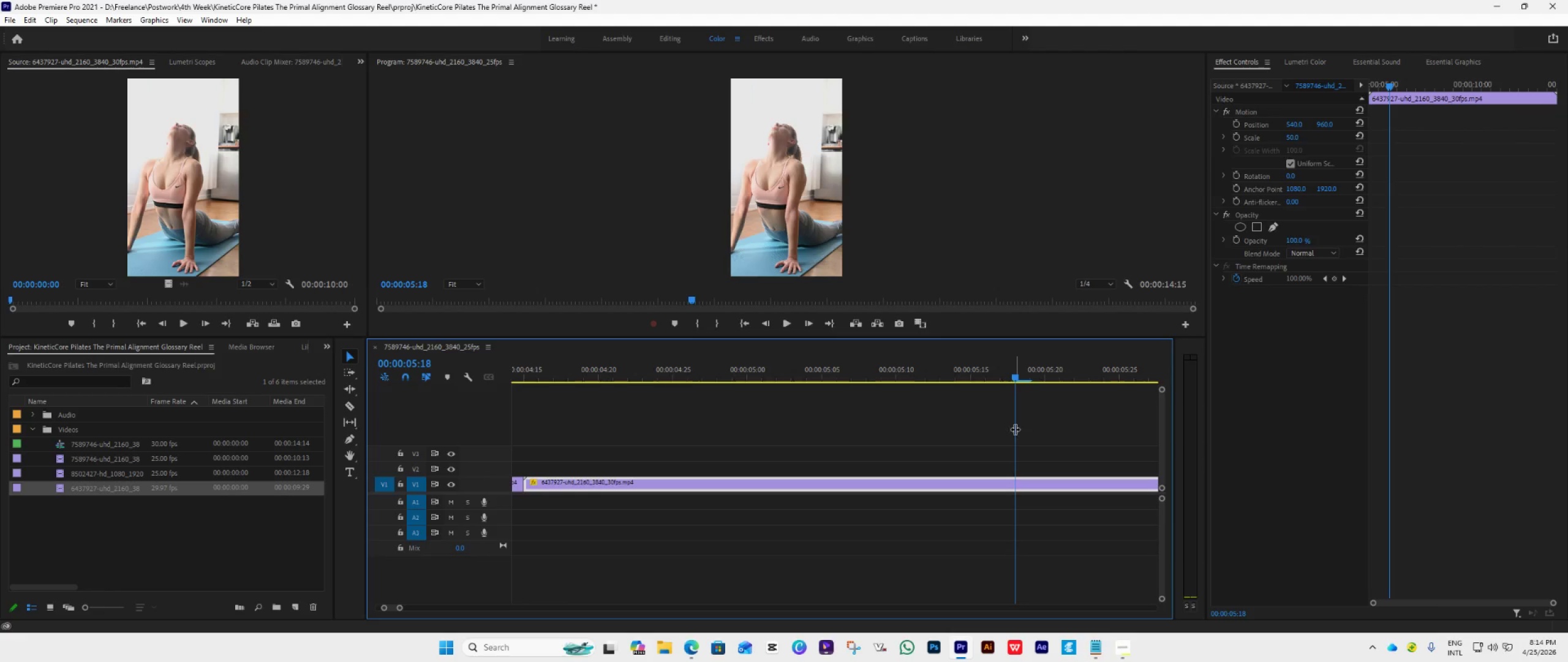 
scroll: coordinate [982, 455], scroll_direction: down, amount: 15.0
 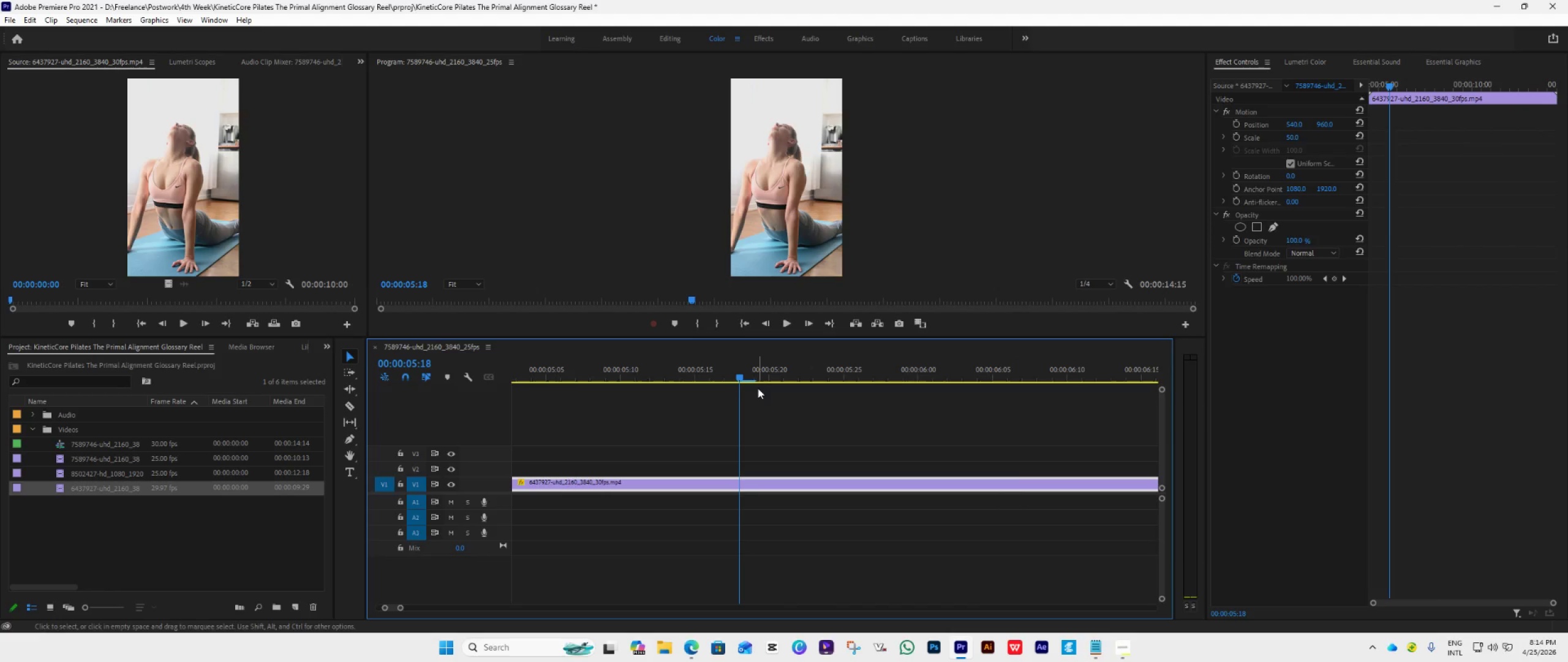 
left_click_drag(start_coordinate=[739, 373], to_coordinate=[827, 435])
 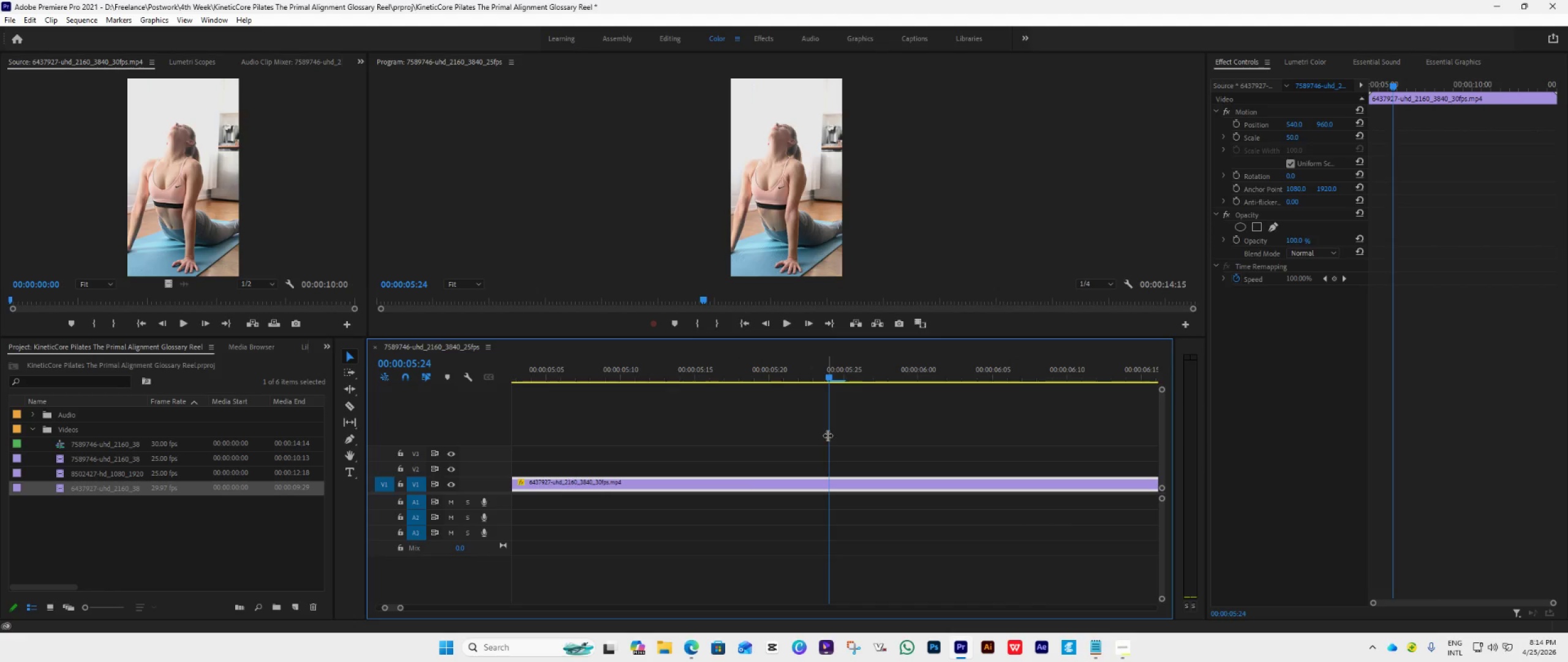 
scroll: coordinate [827, 435], scroll_direction: down, amount: 5.0
 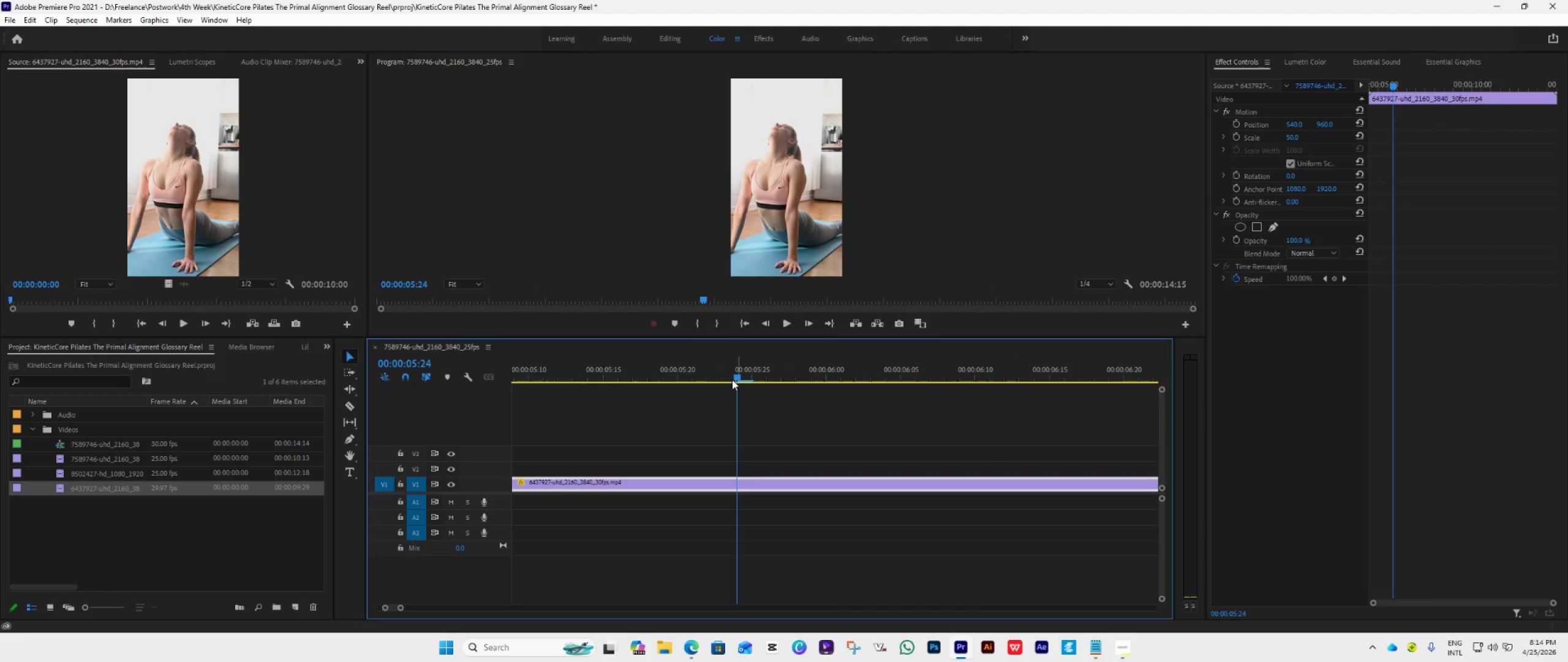 
left_click_drag(start_coordinate=[733, 379], to_coordinate=[808, 427])
 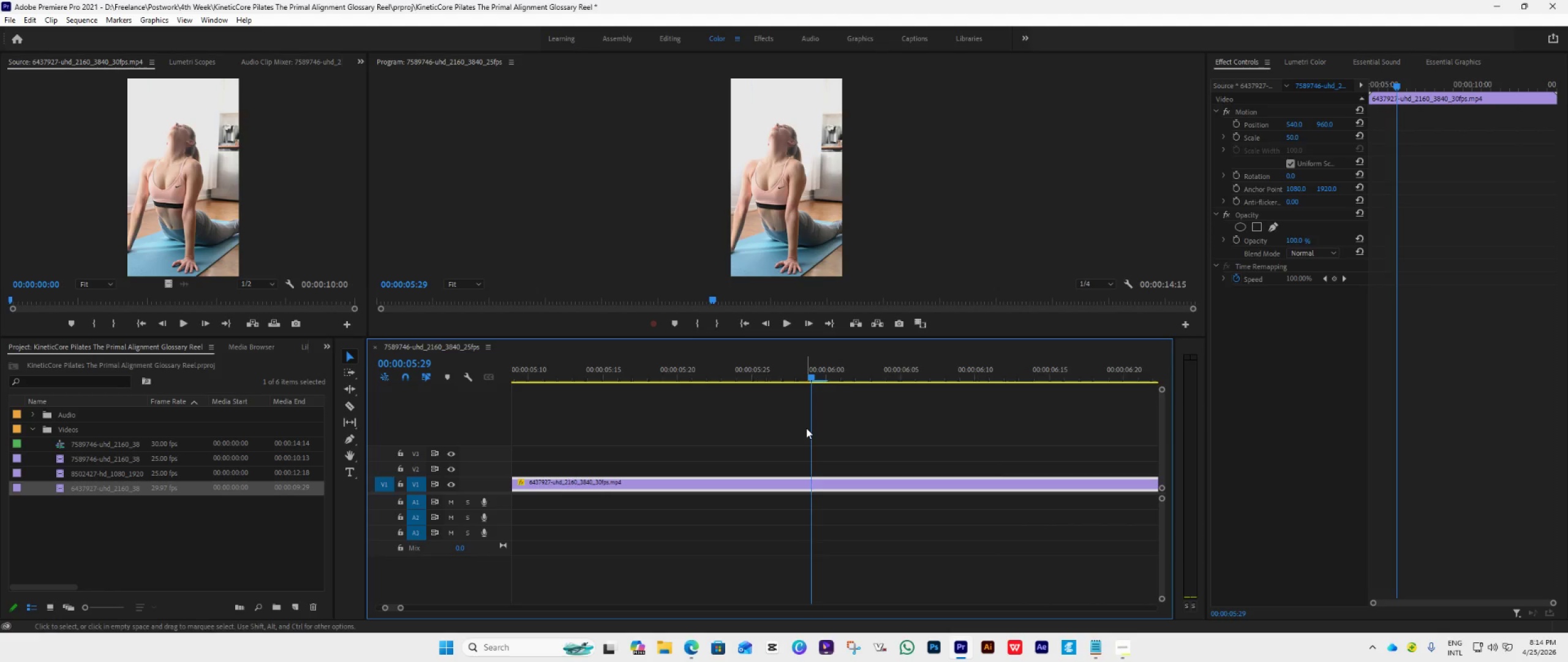 
scroll: coordinate [806, 428], scroll_direction: down, amount: 6.0
 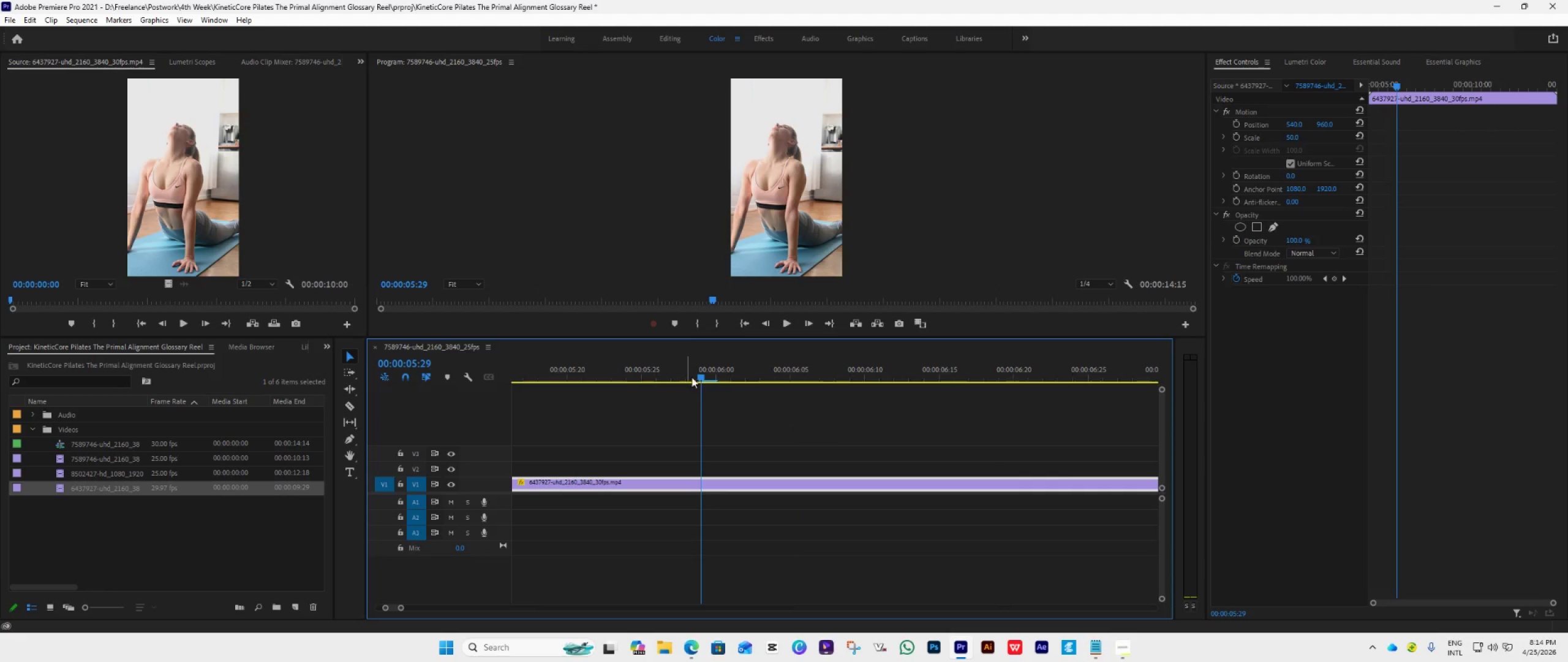 
left_click_drag(start_coordinate=[699, 382], to_coordinate=[768, 428])
 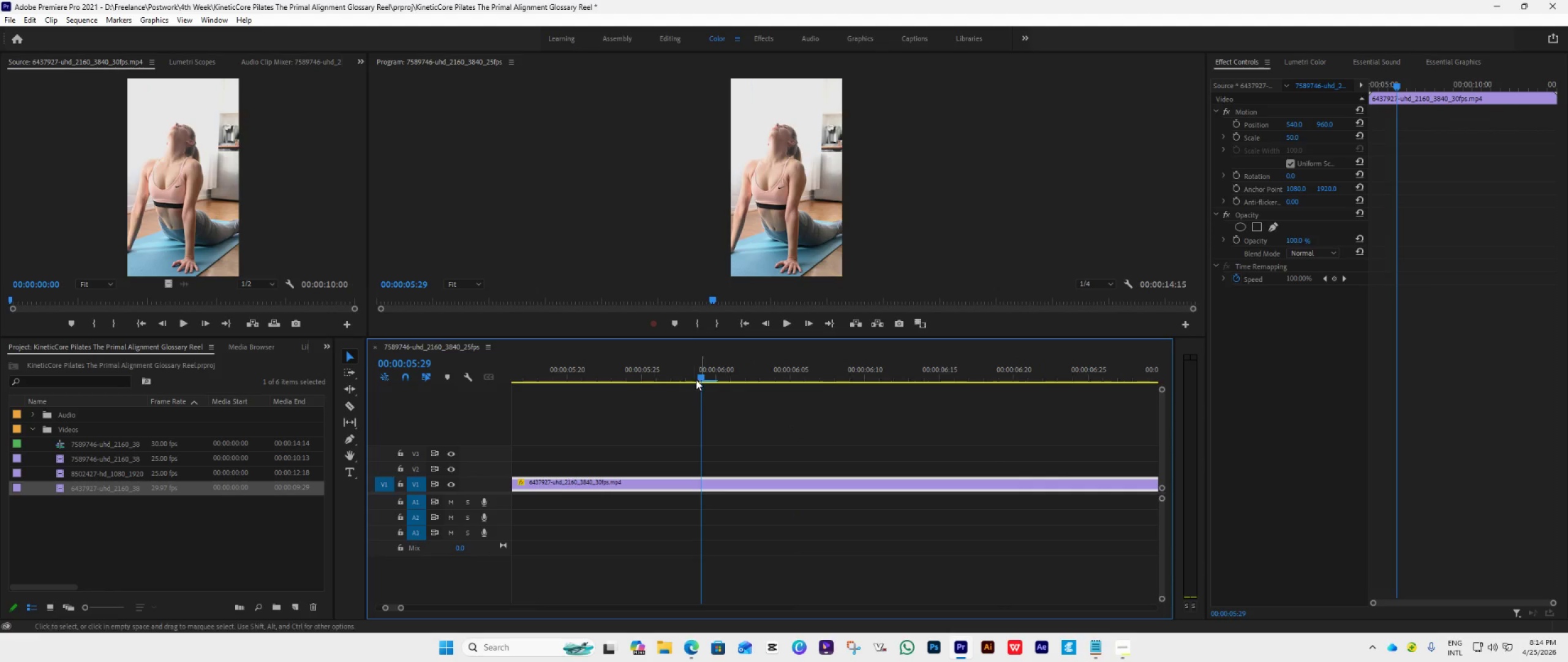 
left_click([699, 379])
 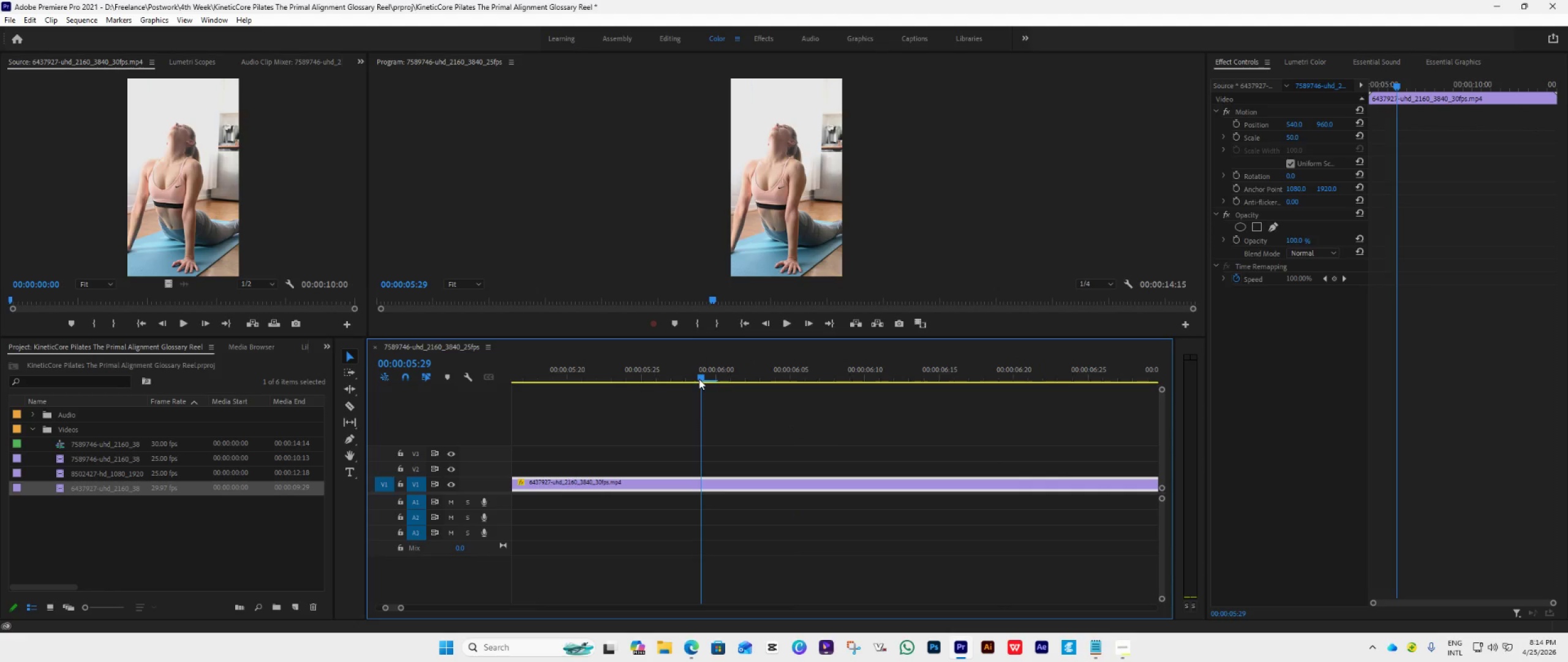 
left_click_drag(start_coordinate=[699, 379], to_coordinate=[843, 400])
 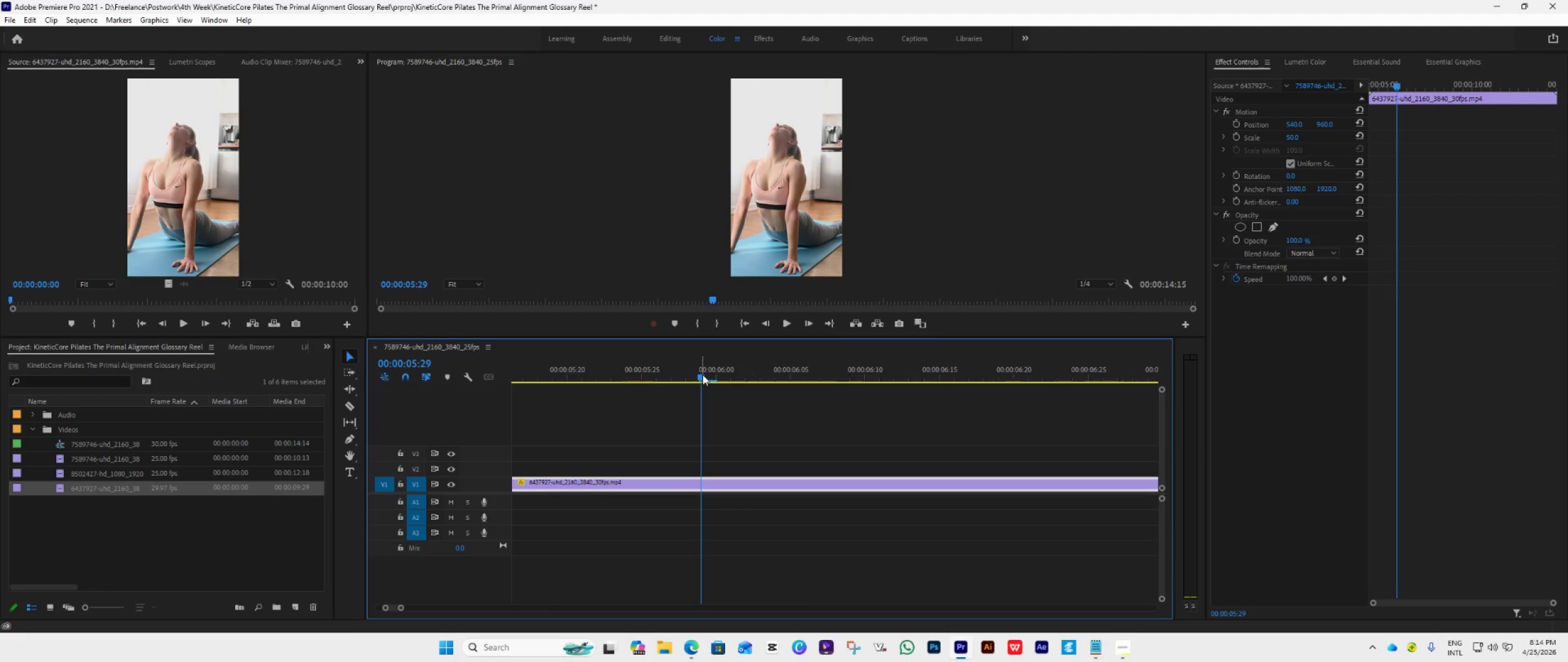 
left_click_drag(start_coordinate=[702, 373], to_coordinate=[835, 409])
 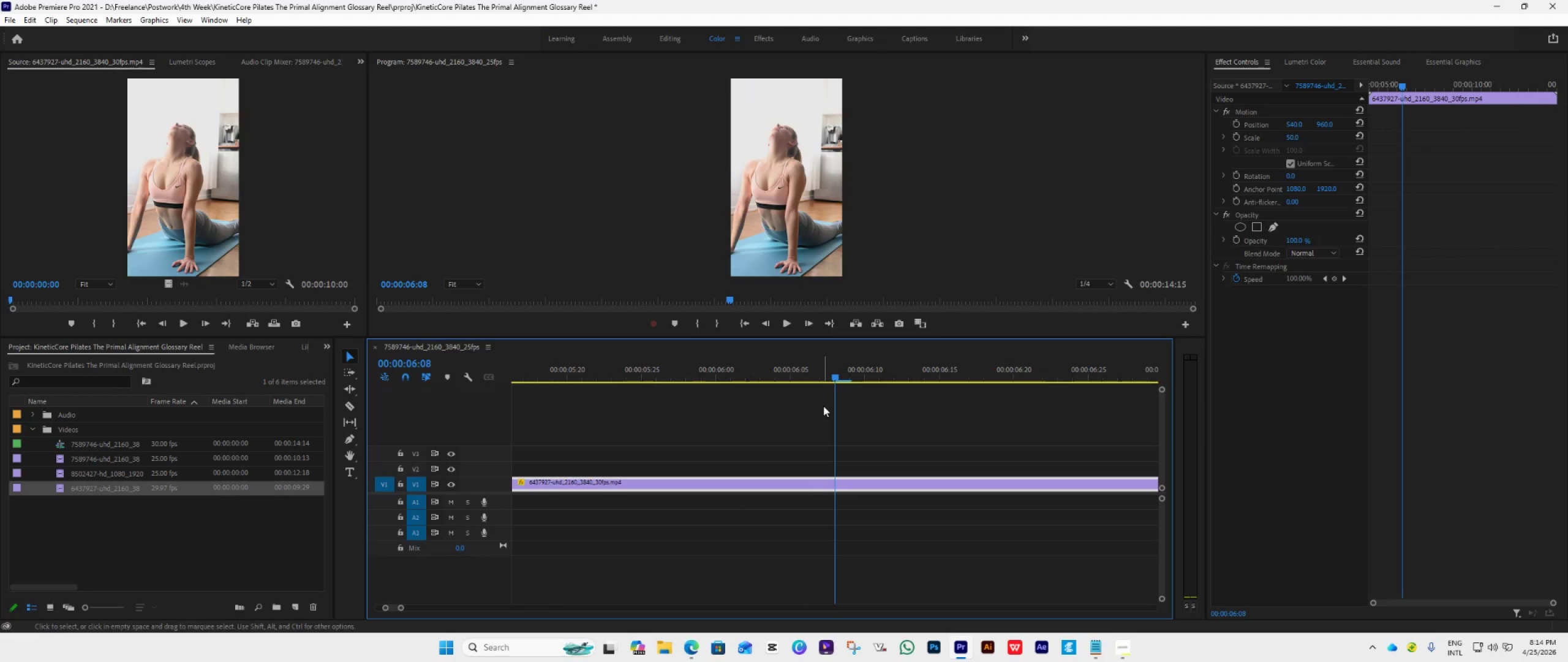 
scroll: coordinate [823, 406], scroll_direction: down, amount: 5.0
 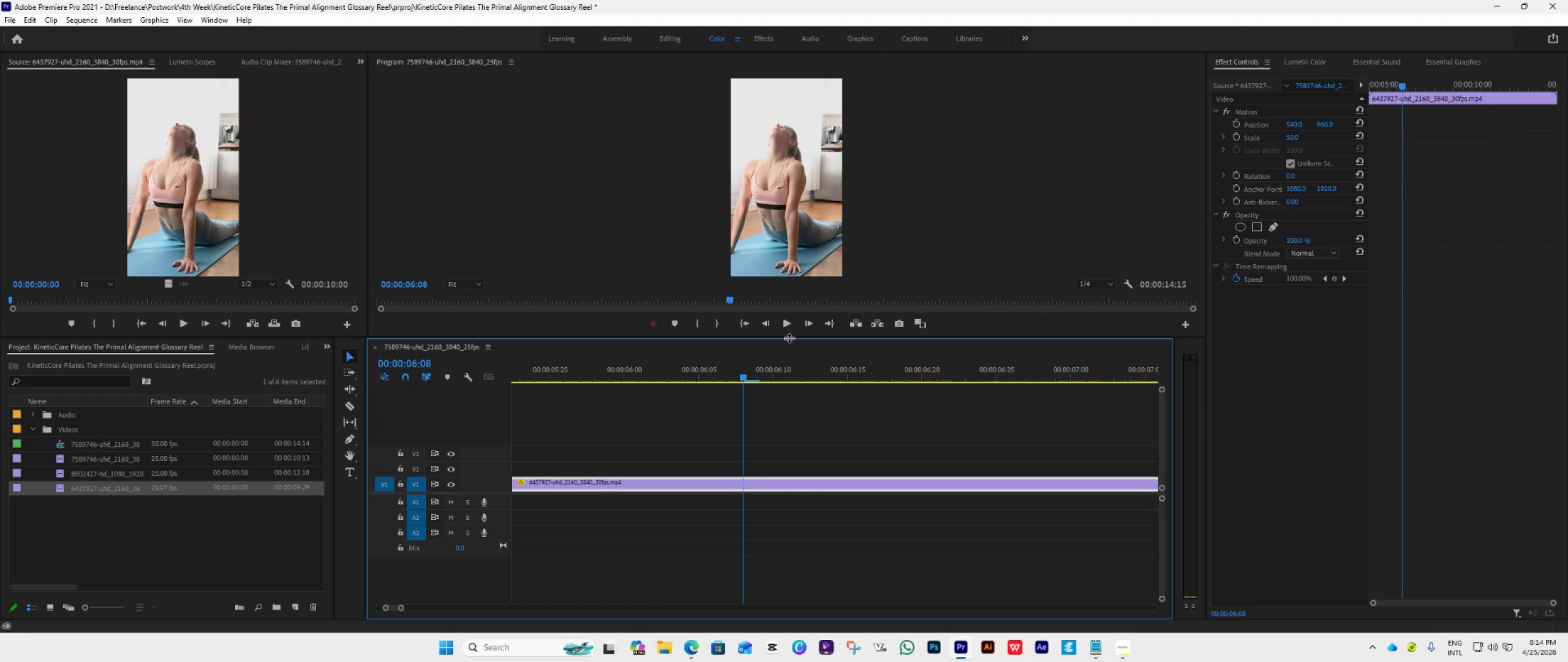 
double_click([805, 327])
 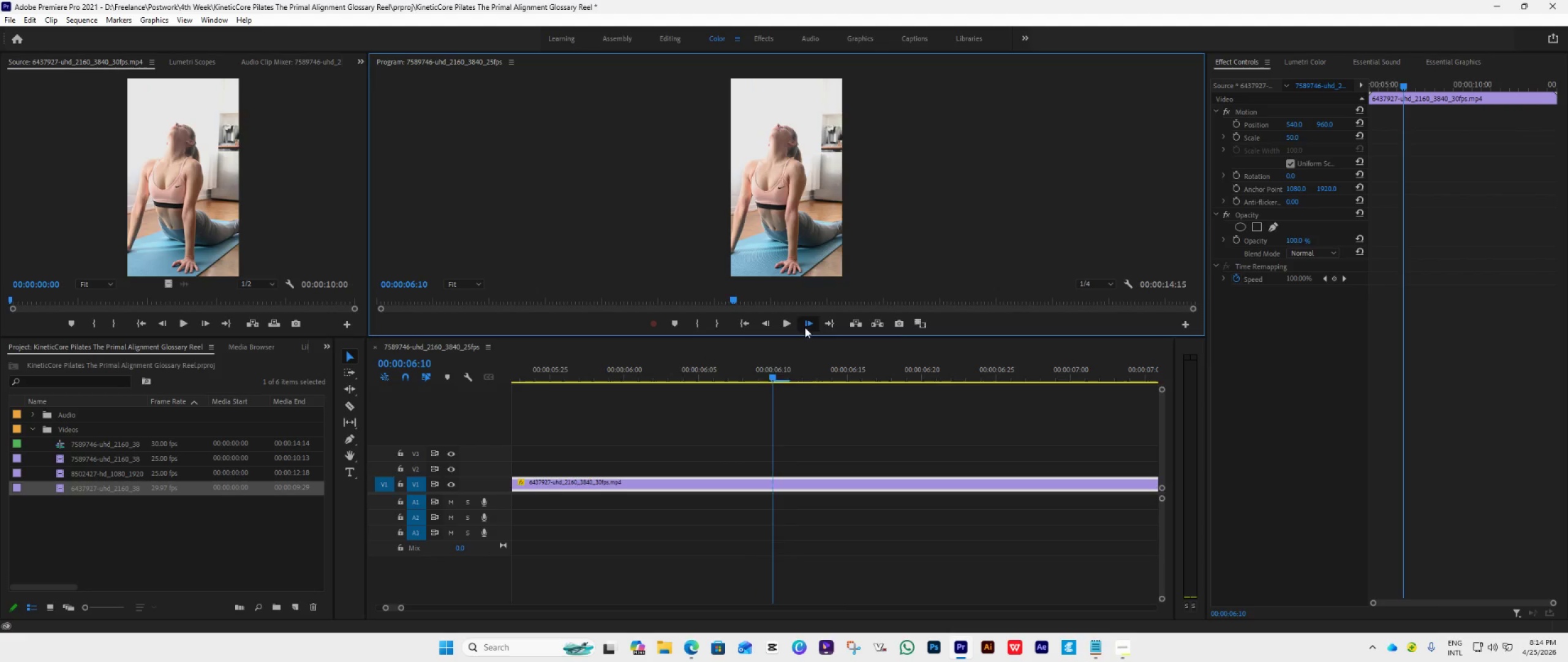 
triple_click([805, 327])
 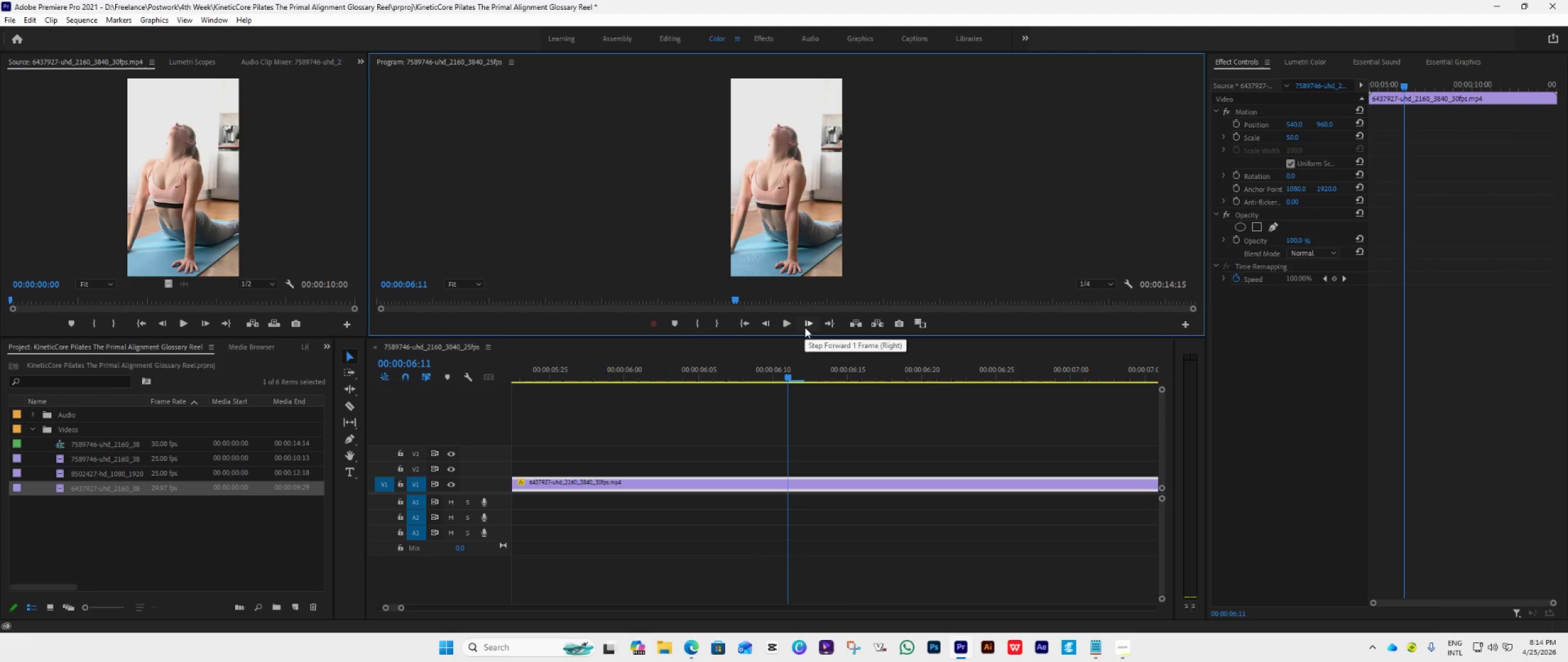 
triple_click([805, 327])
 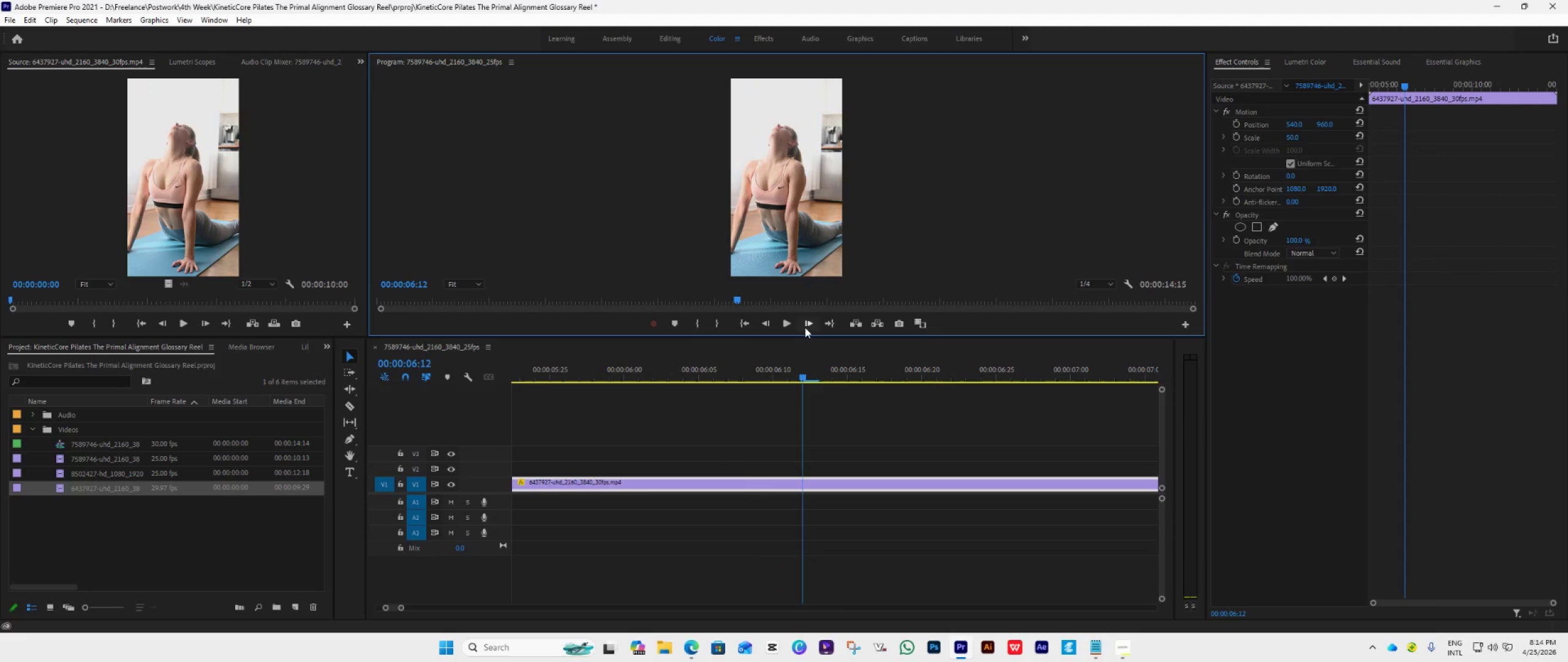 
triple_click([805, 327])
 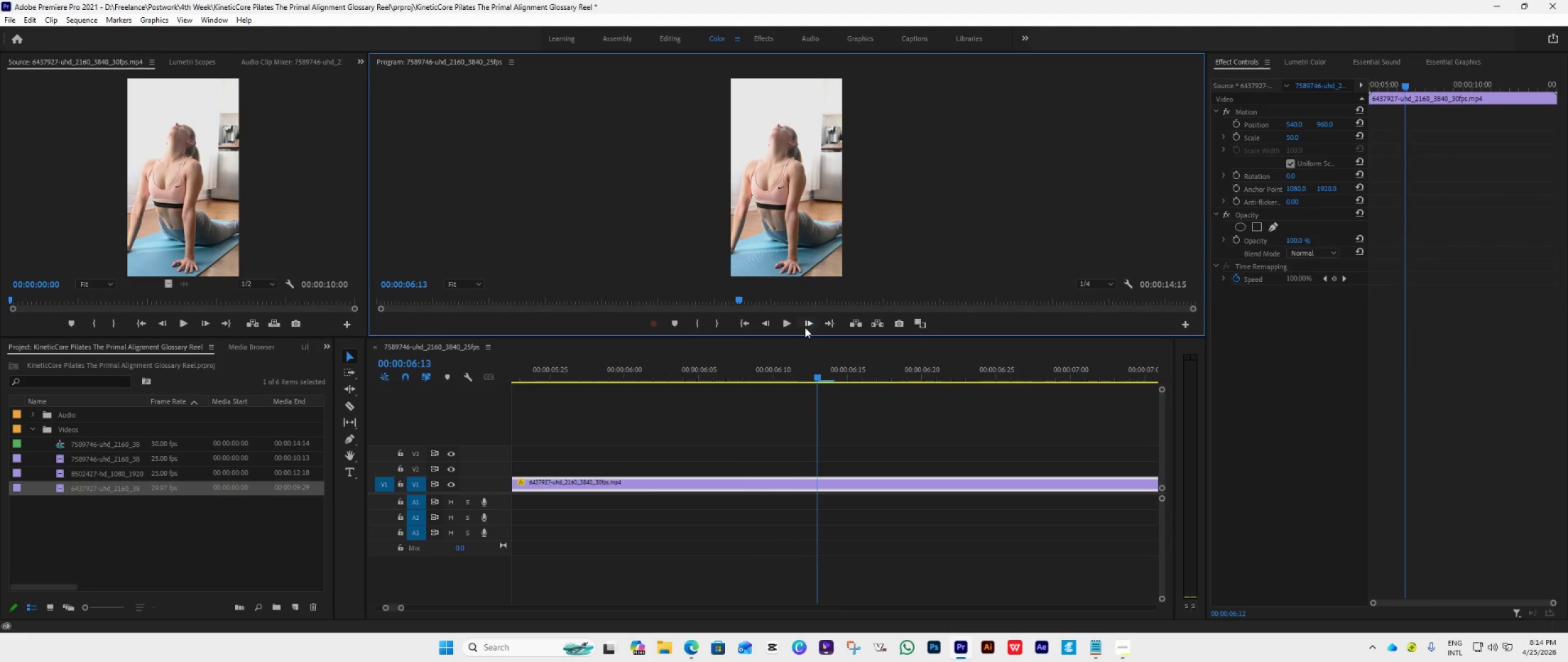 
triple_click([805, 327])
 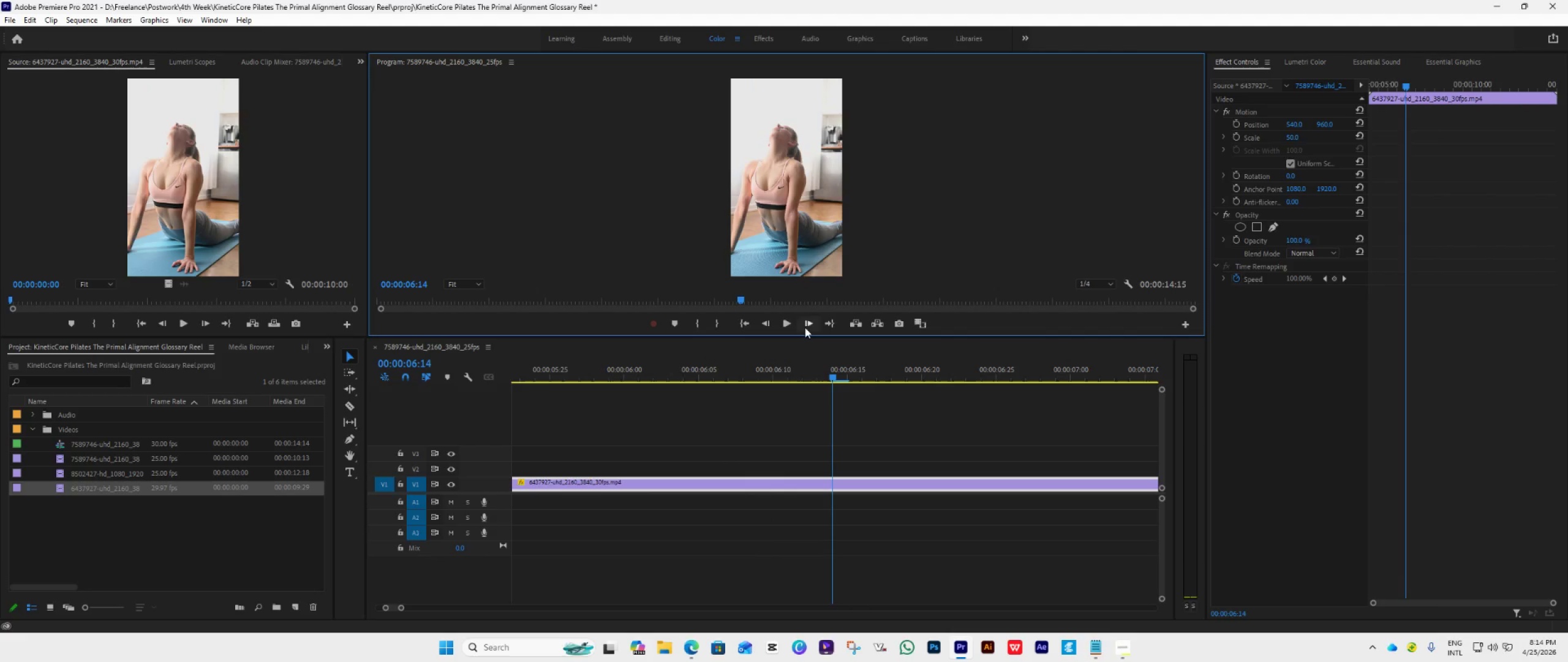 
triple_click([805, 327])
 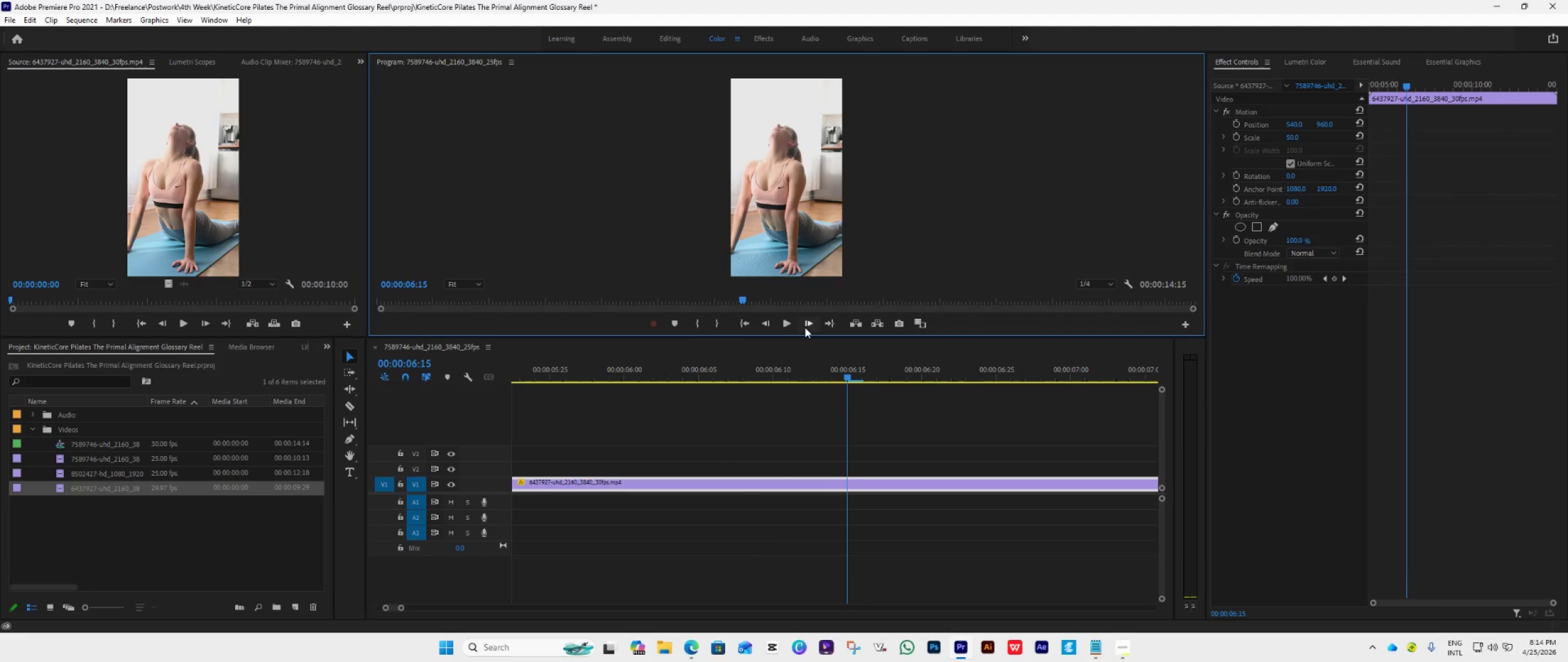 
triple_click([805, 327])
 